 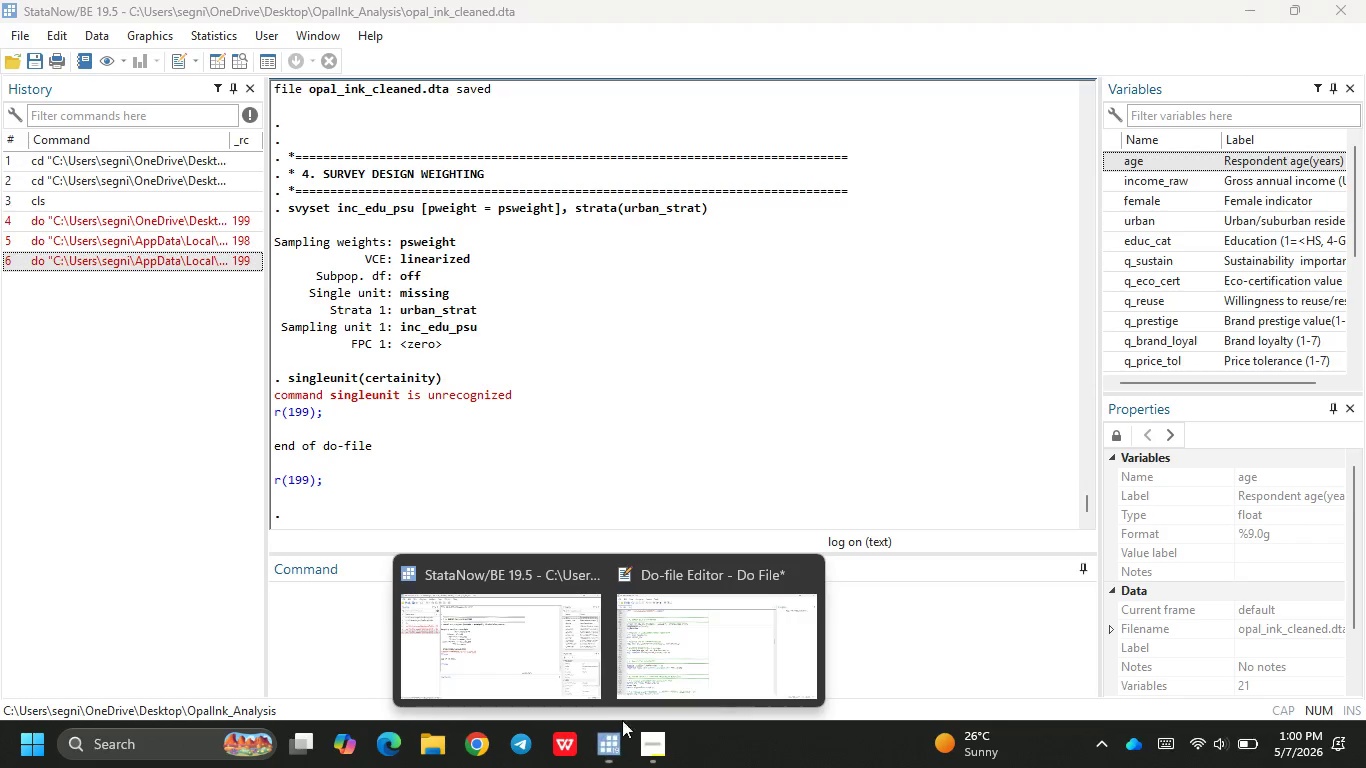 
left_click([684, 648])
 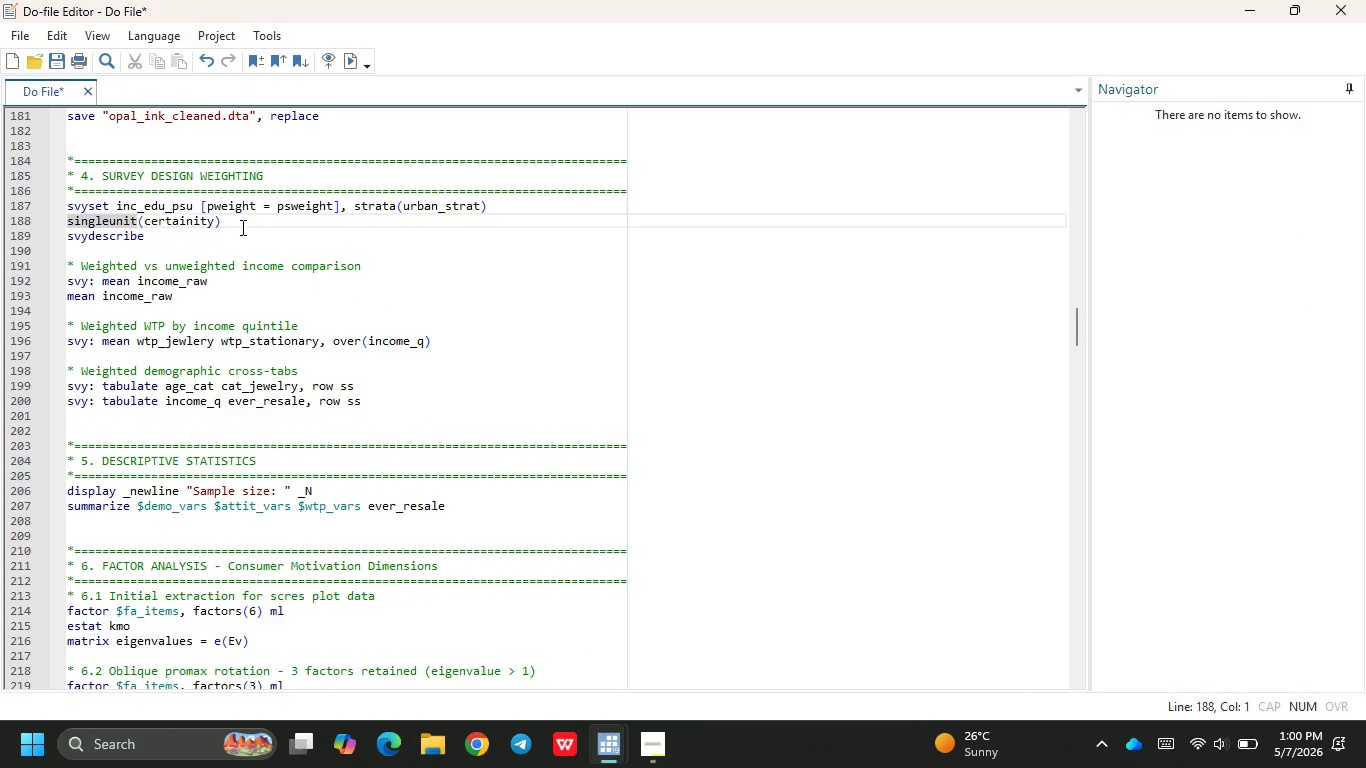 
left_click([239, 217])
 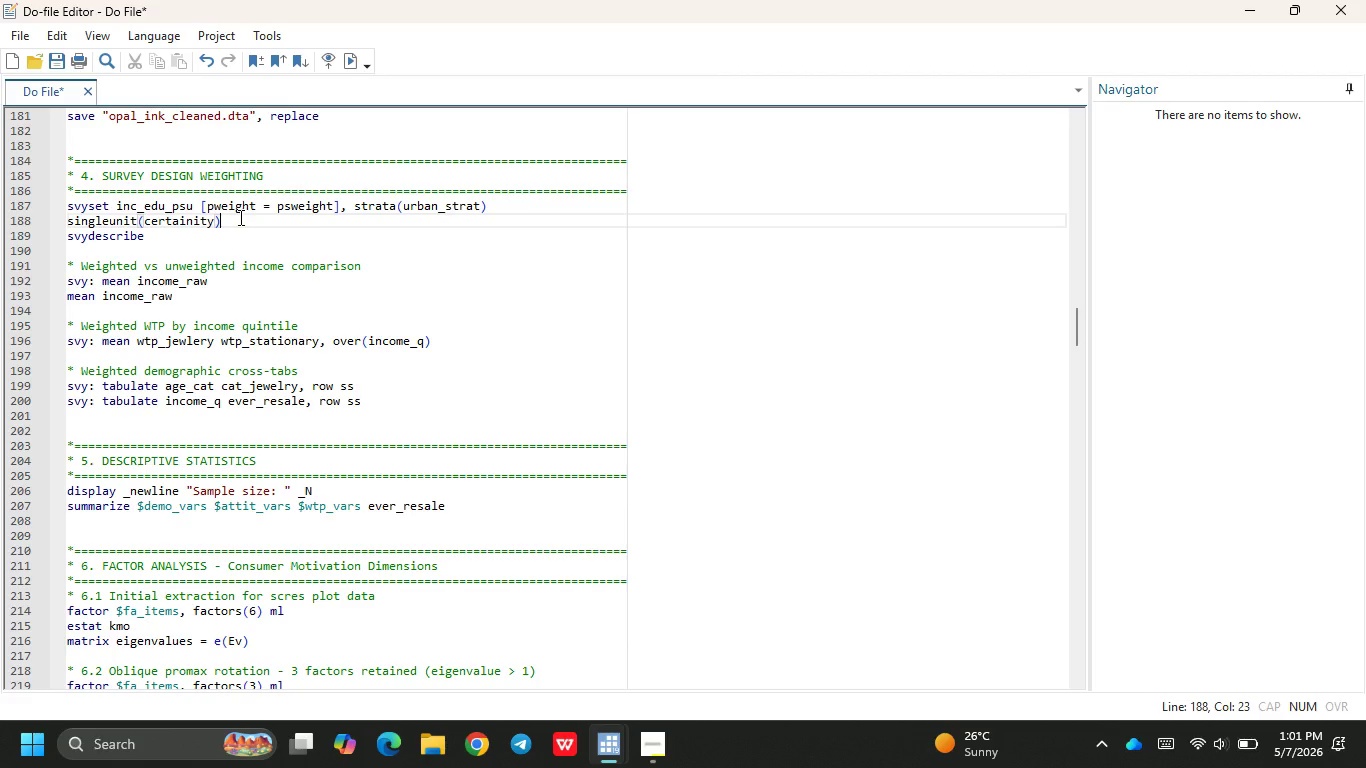 
wait(46.77)
 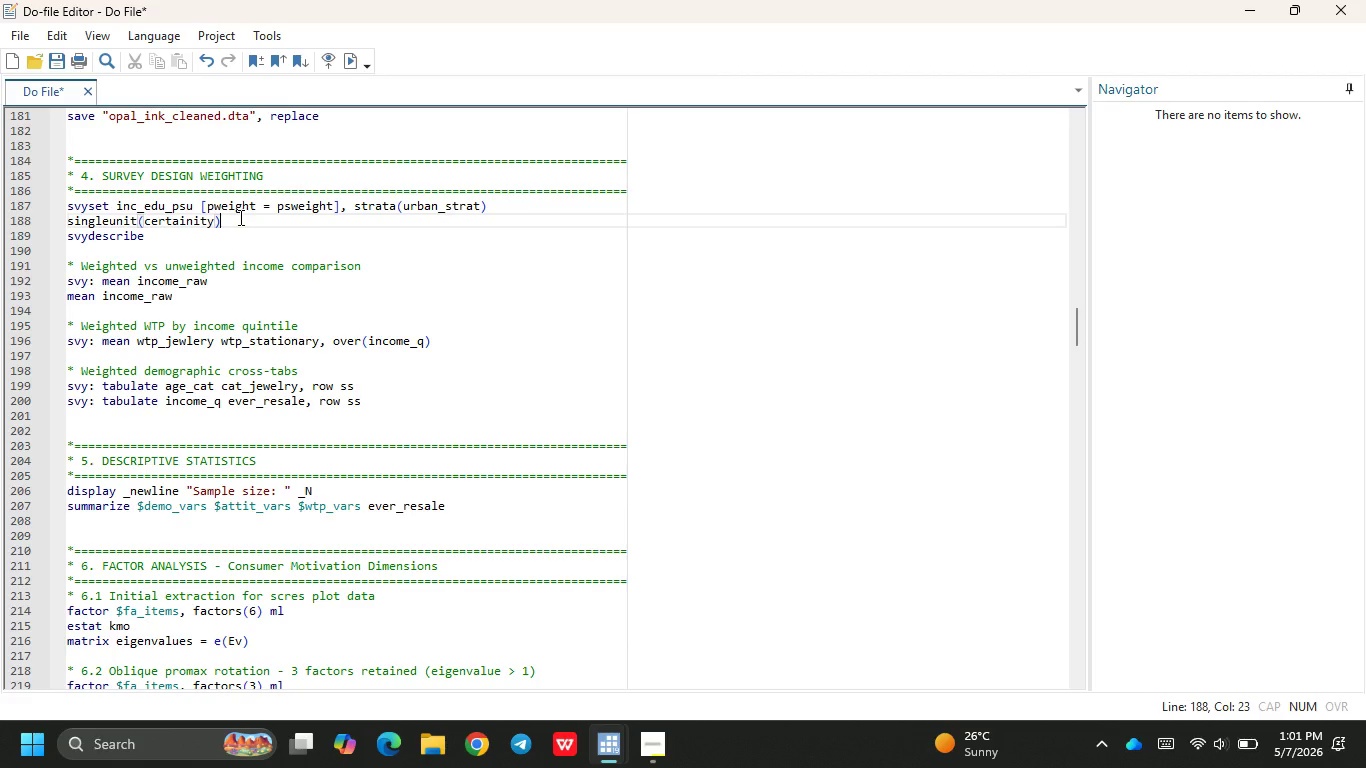 
left_click([184, 223])
 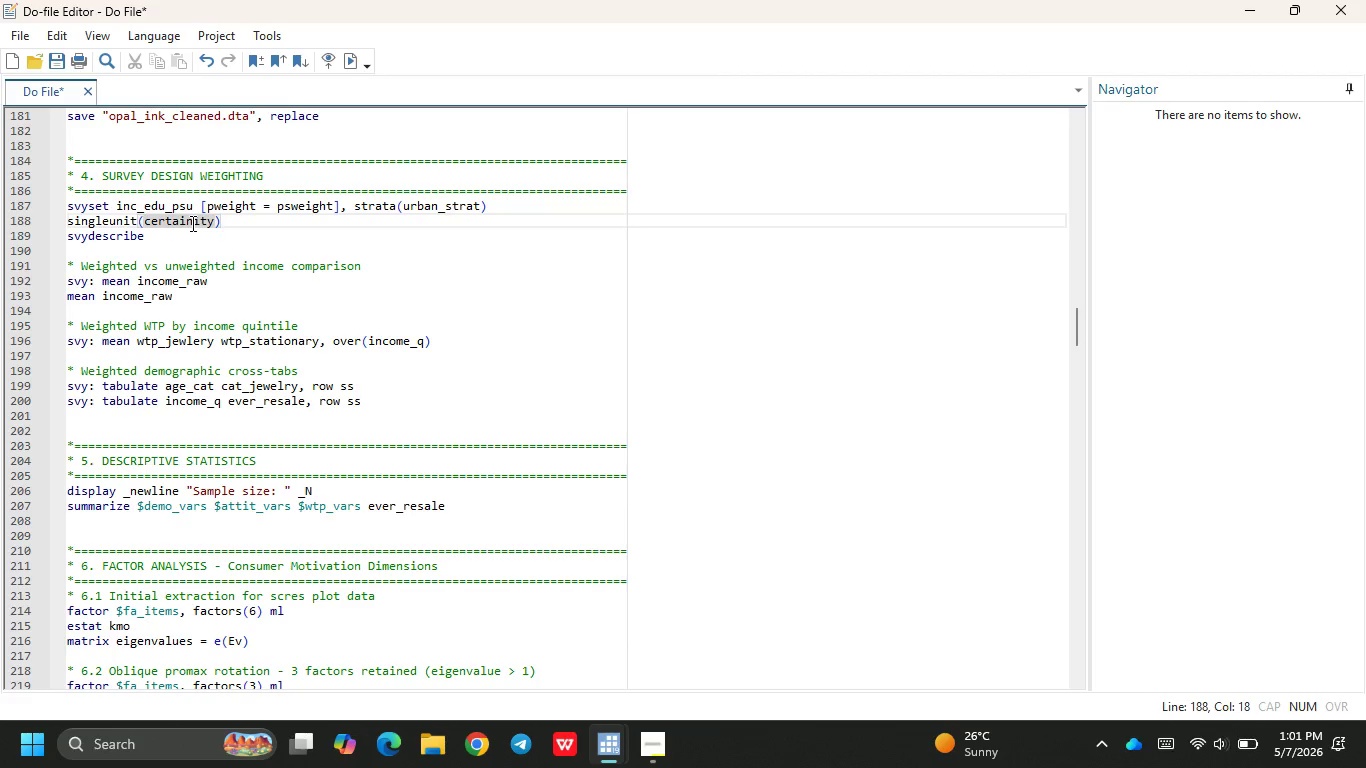 
key(Backspace)
 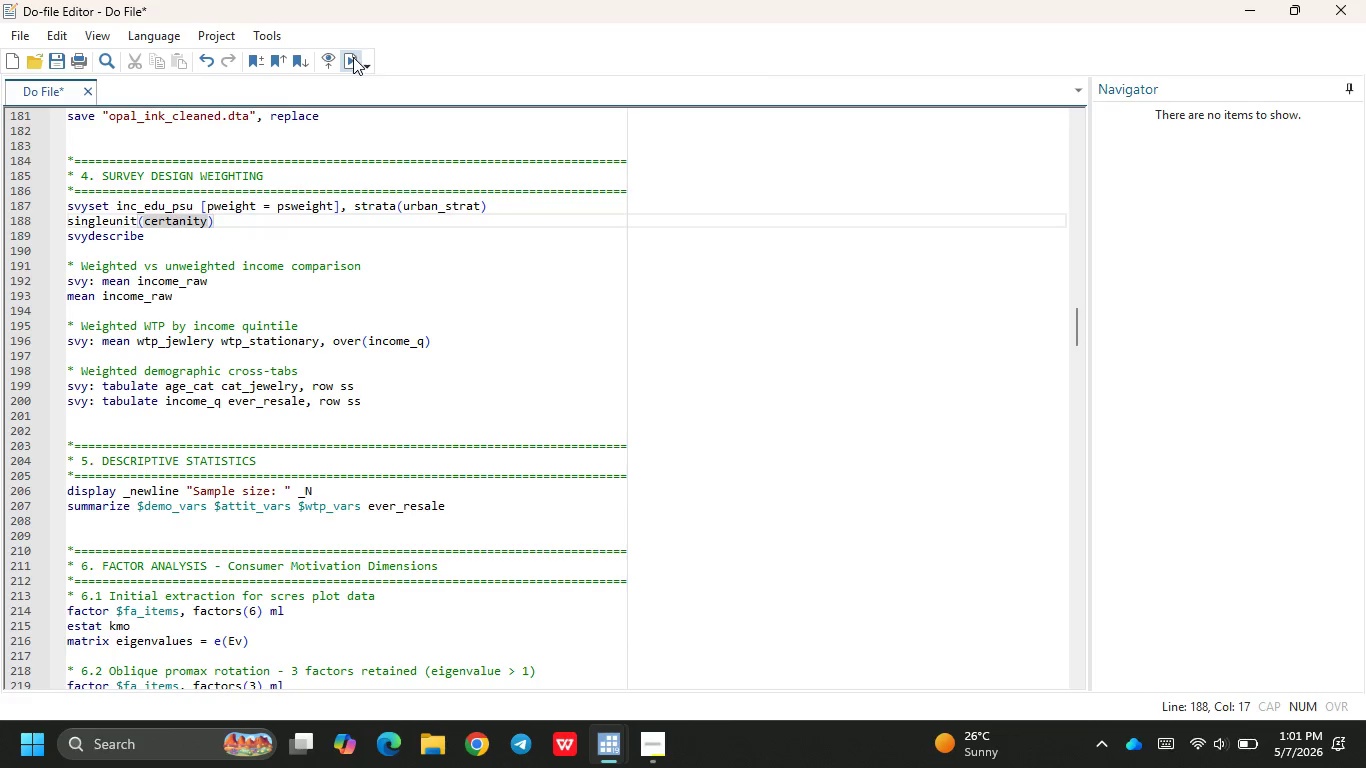 
left_click([349, 59])
 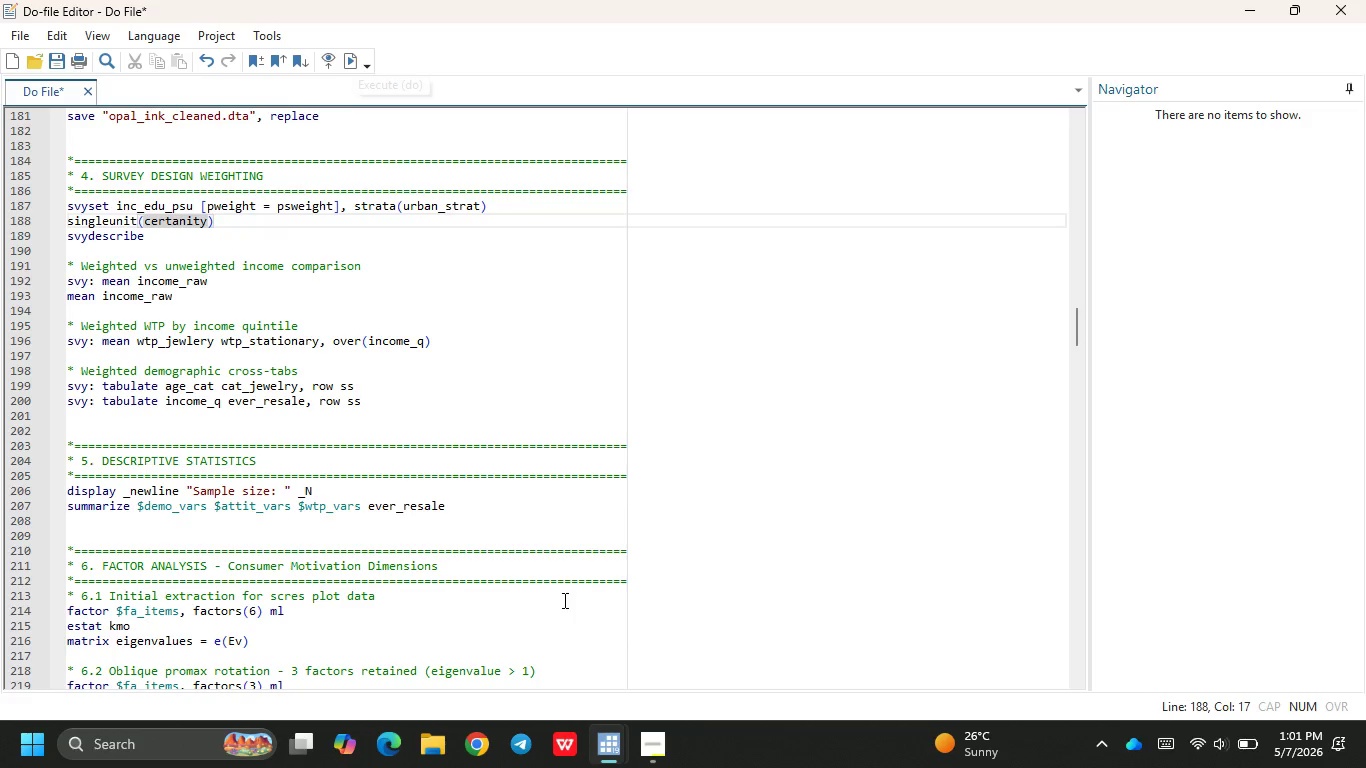 
mouse_move([591, 721])
 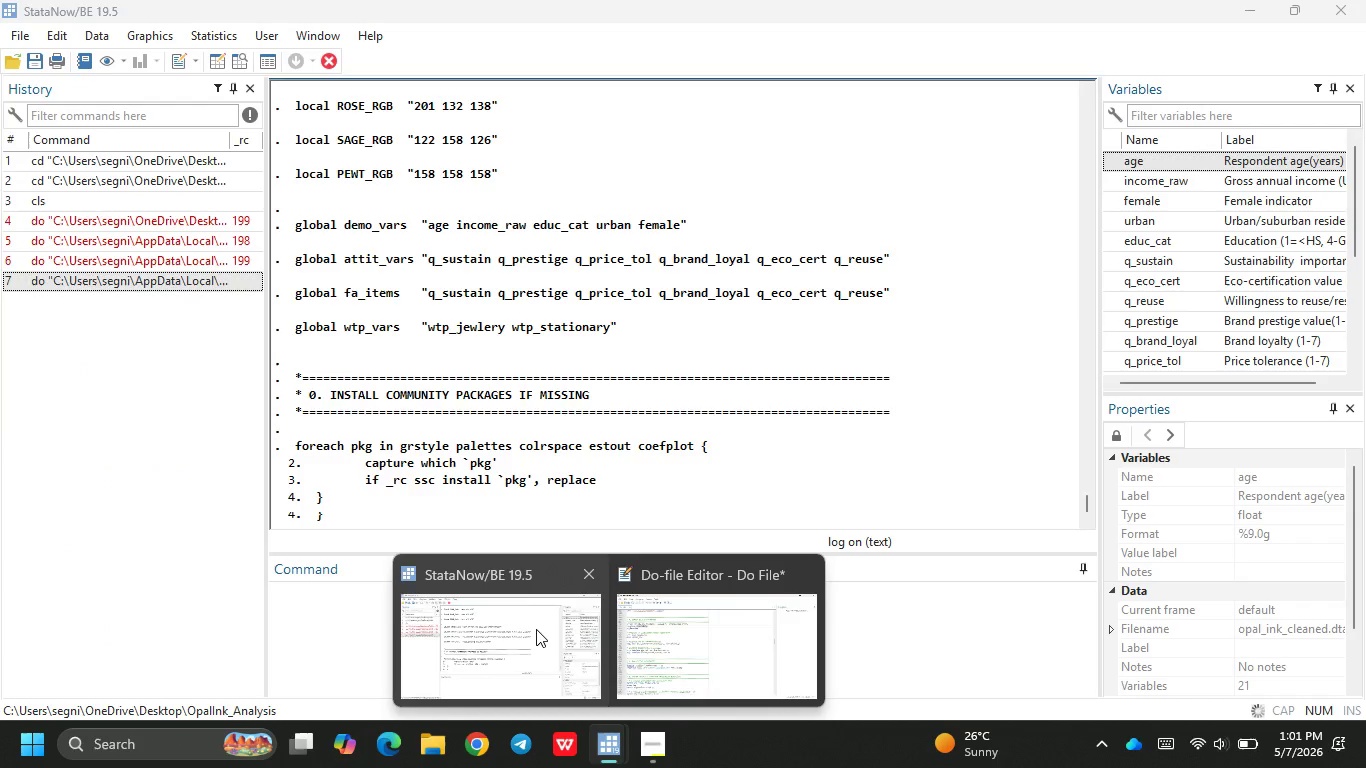 
left_click([536, 629])
 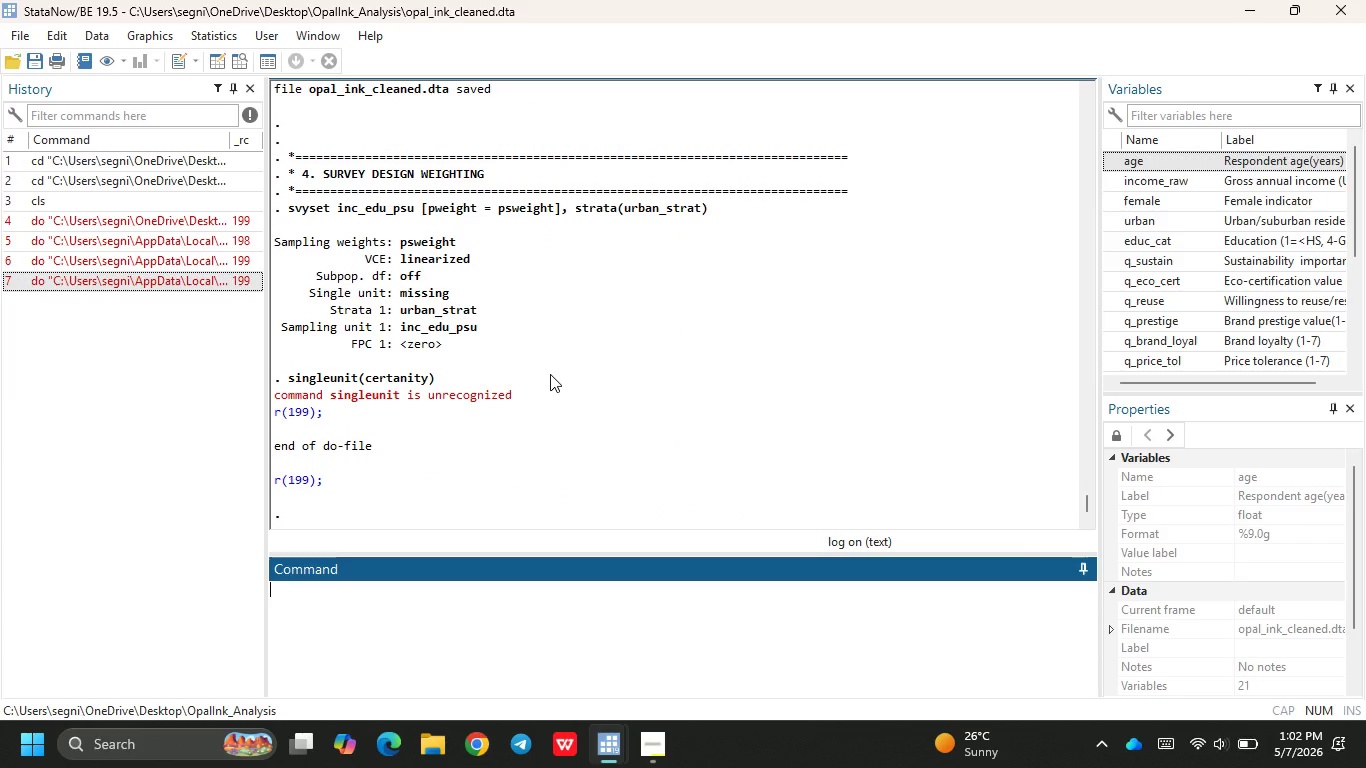 
wait(24.11)
 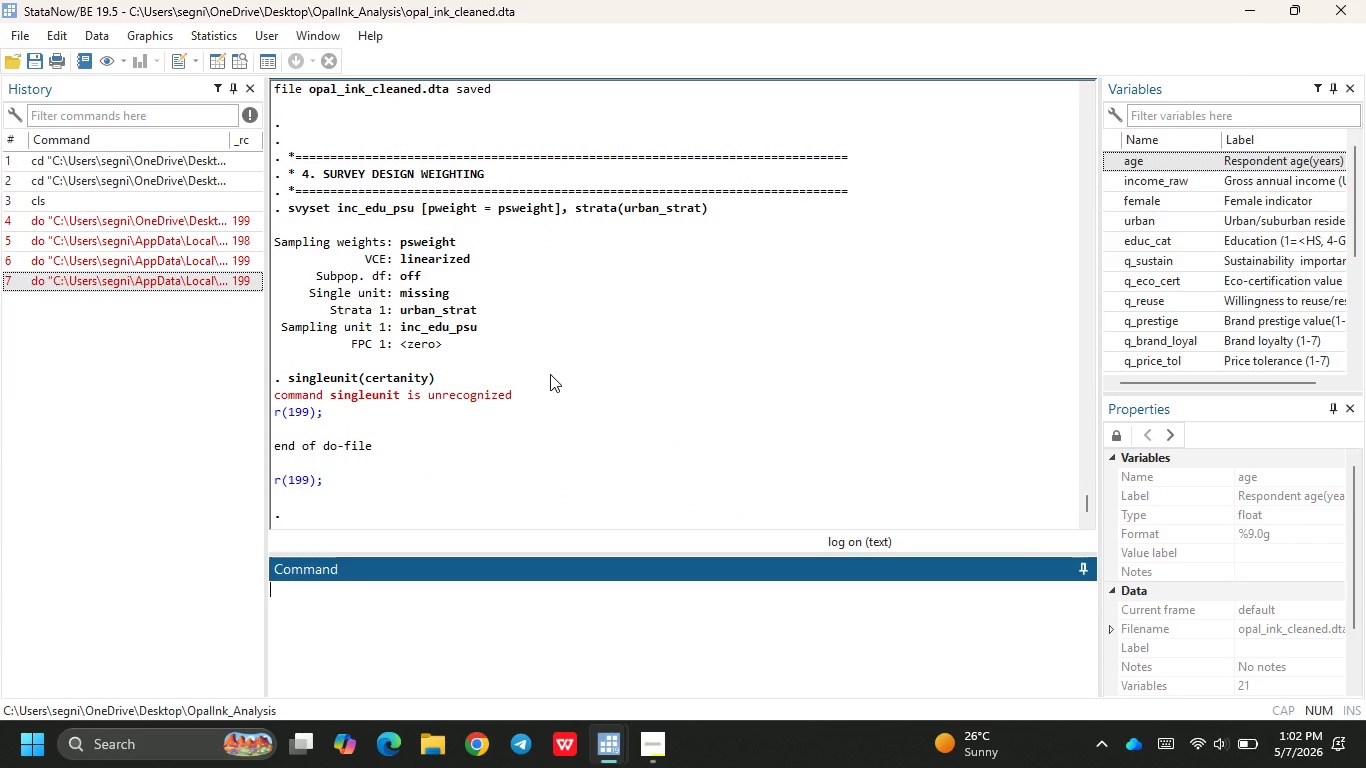 
left_click([688, 669])
 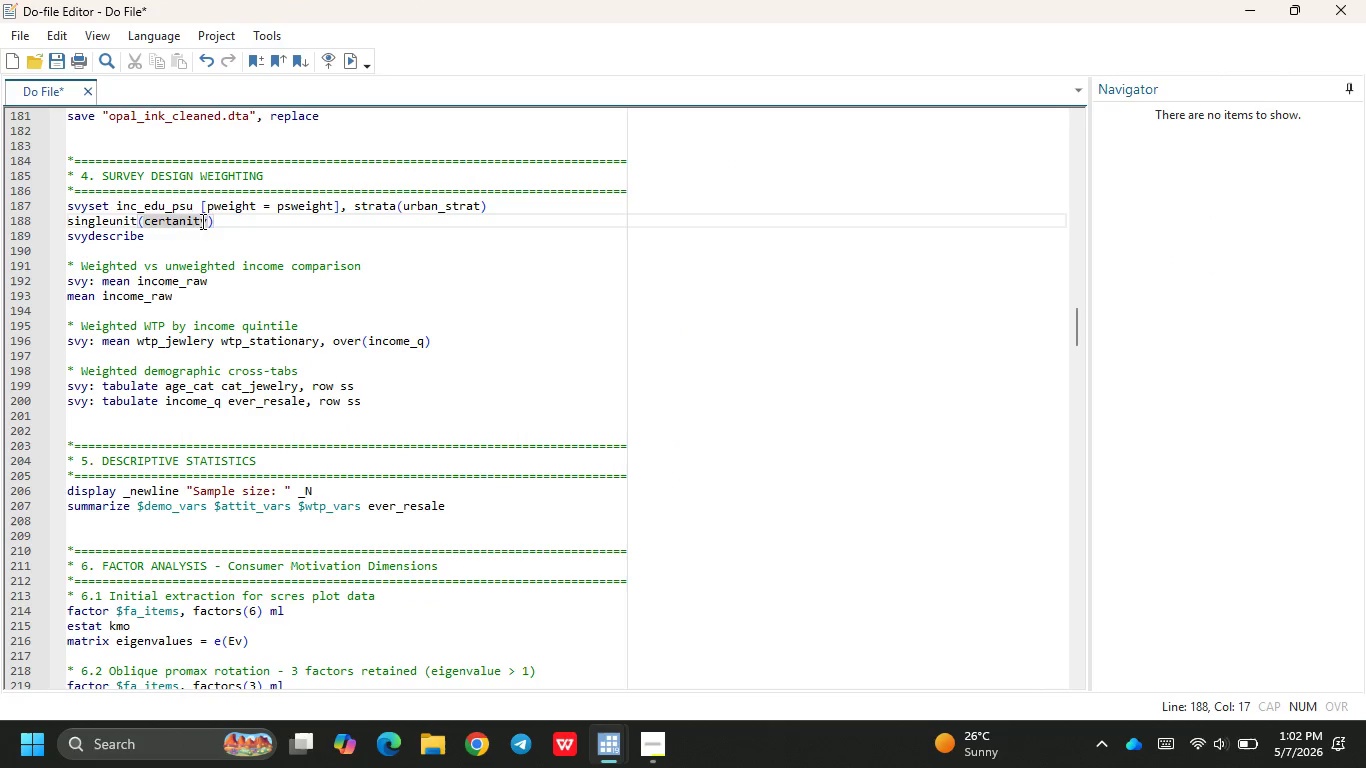 
left_click([195, 219])
 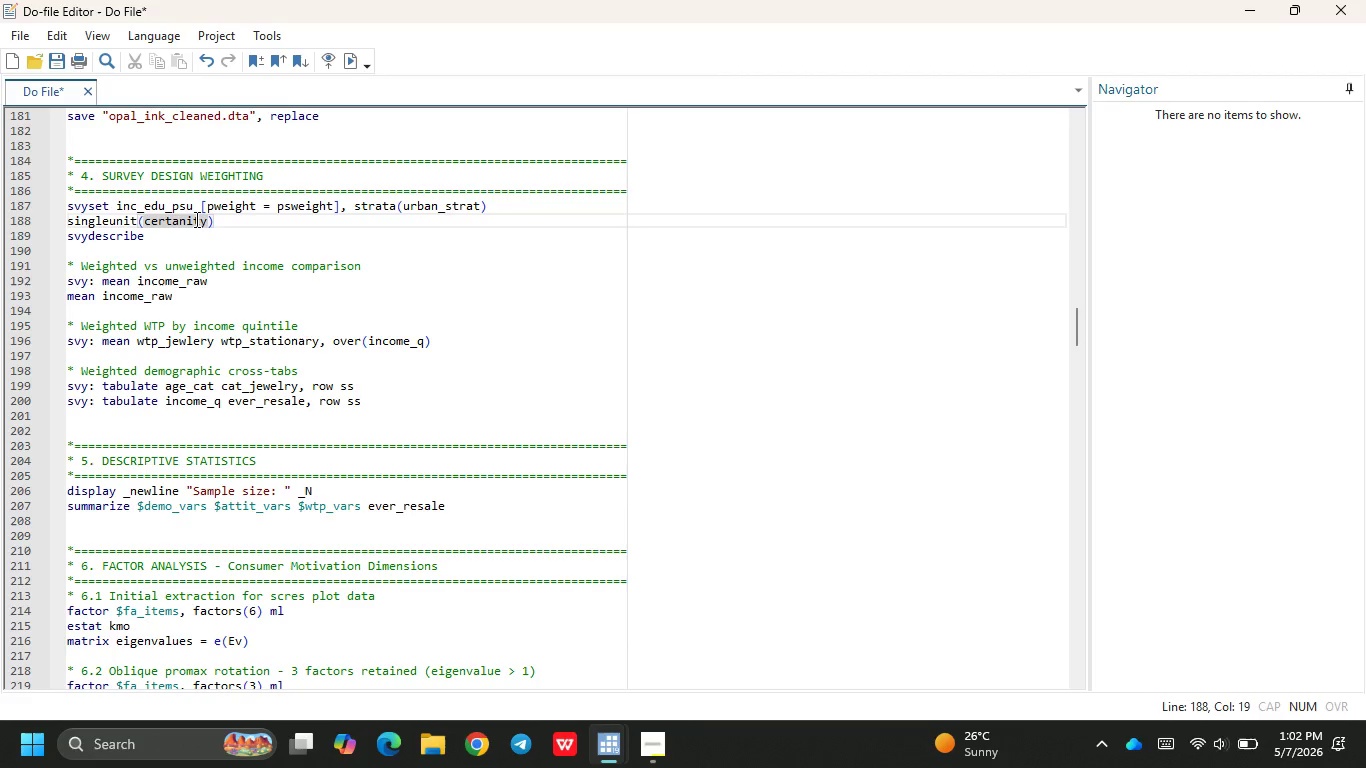 
key(Backspace)
key(Backspace)
type(in)
 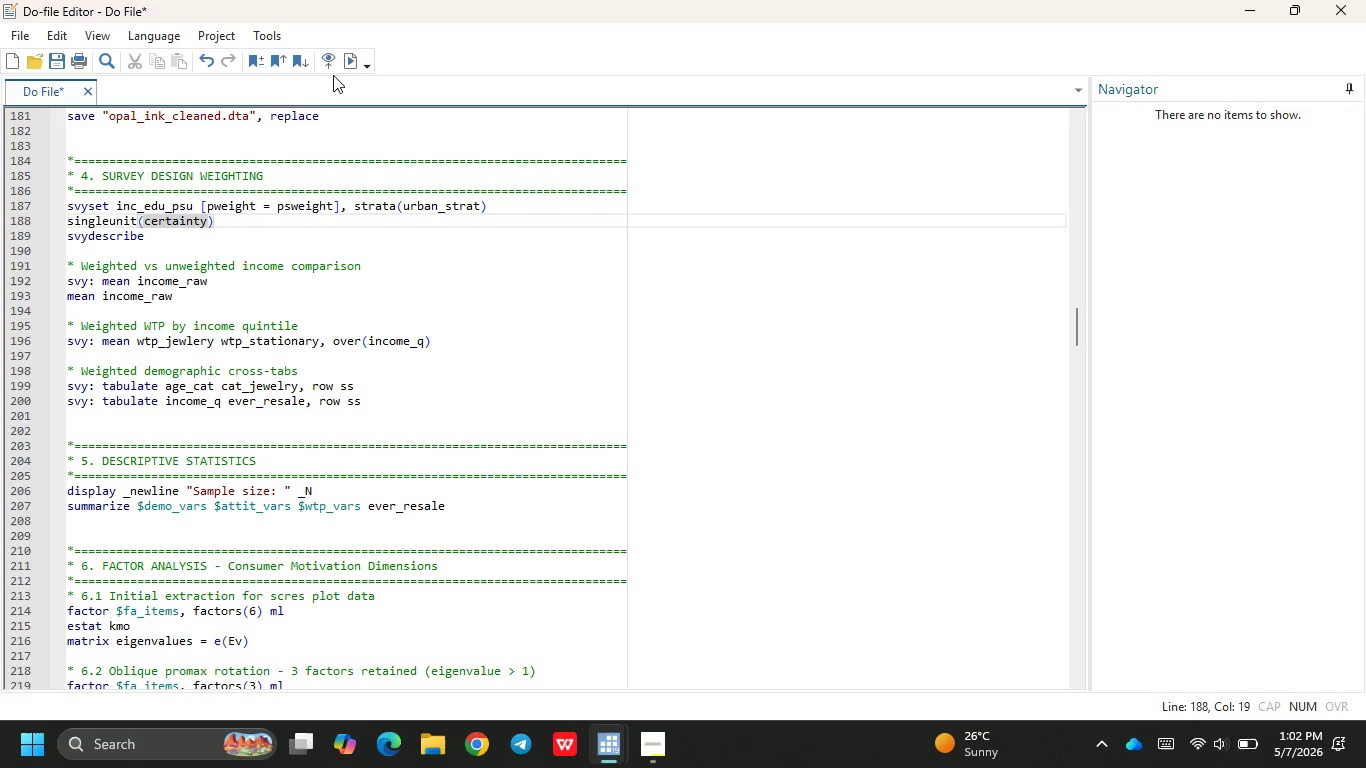 
left_click([350, 62])
 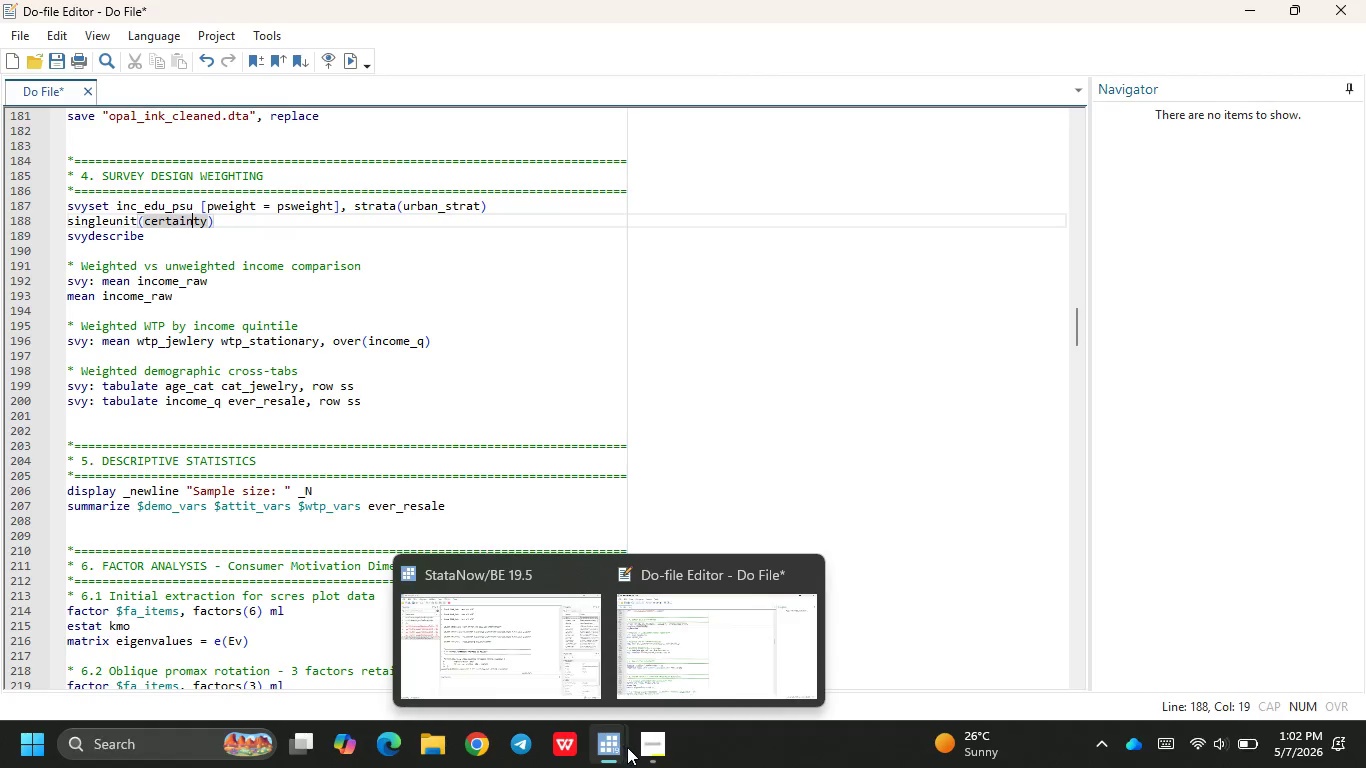 
wait(5.64)
 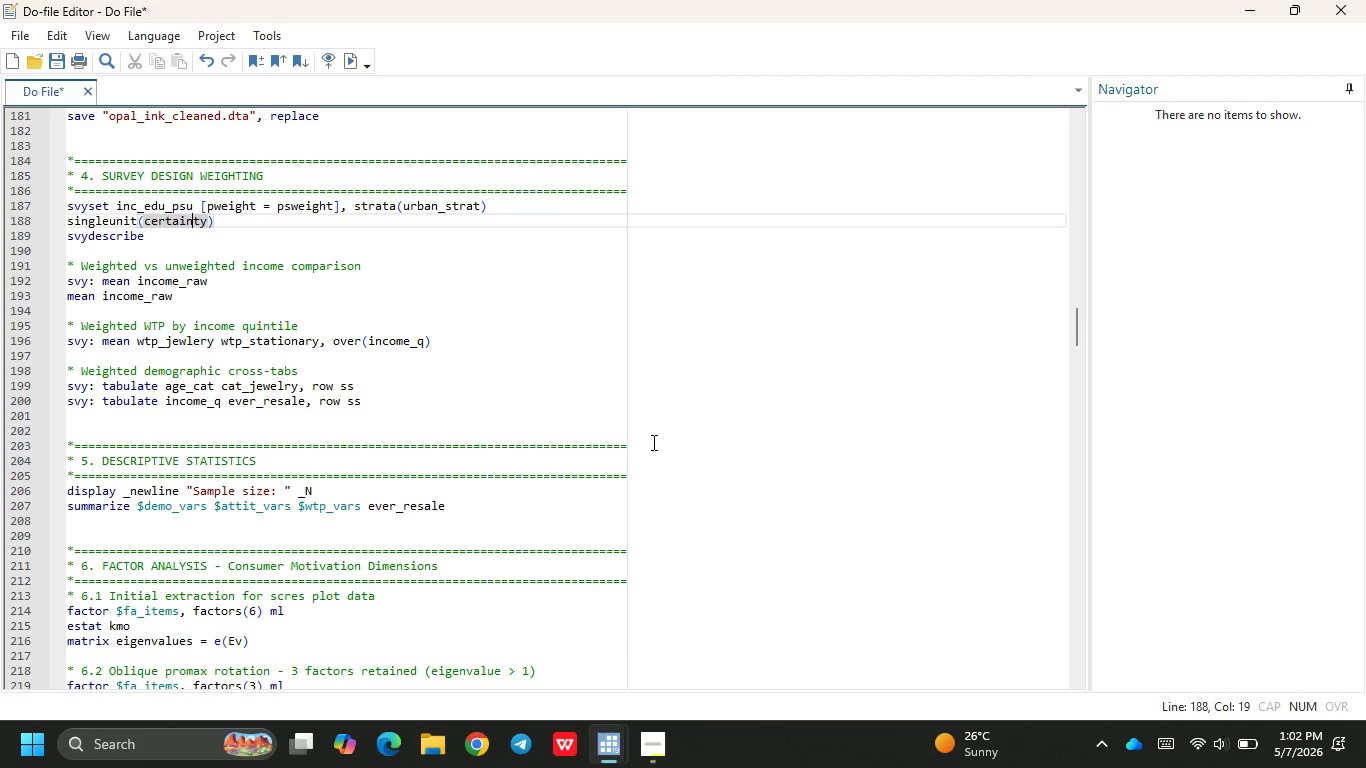 
left_click([513, 634])
 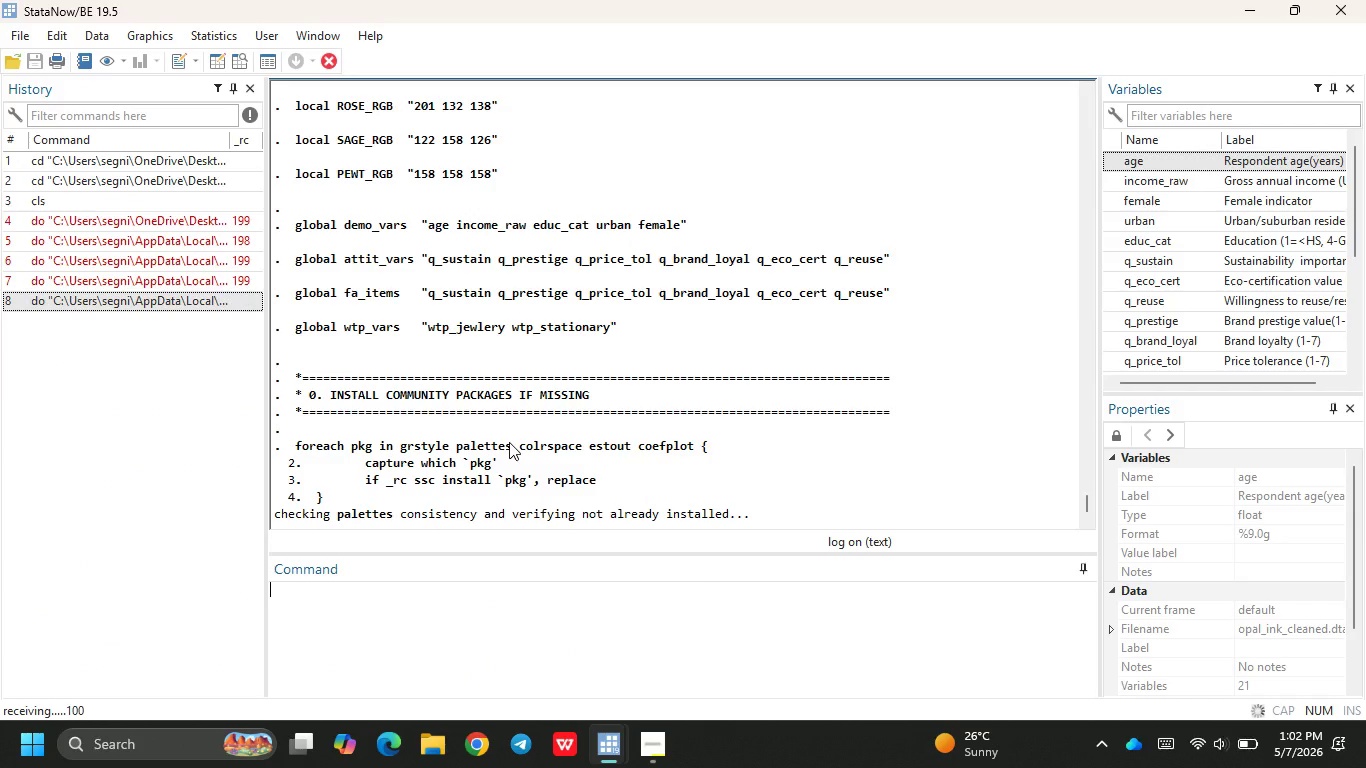 
key(Unknown)
 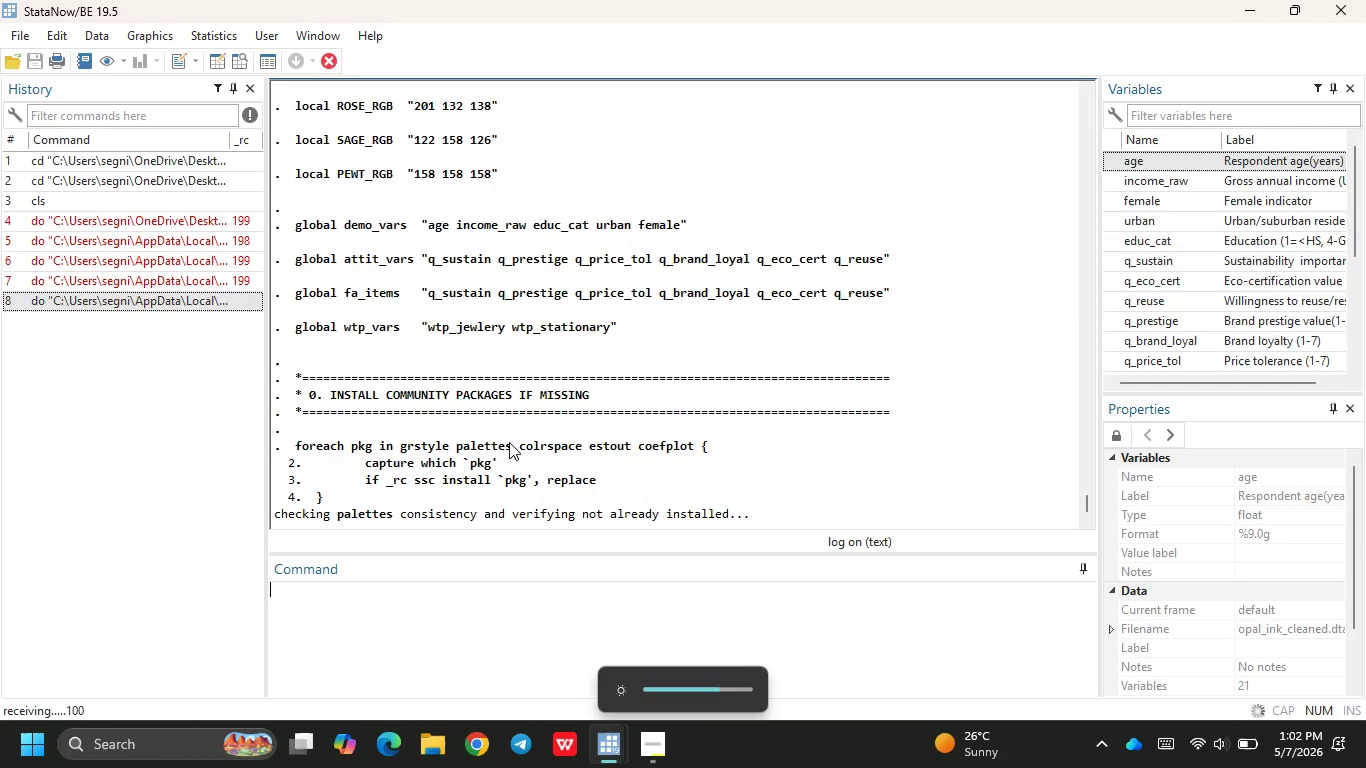 
key(Unknown)
 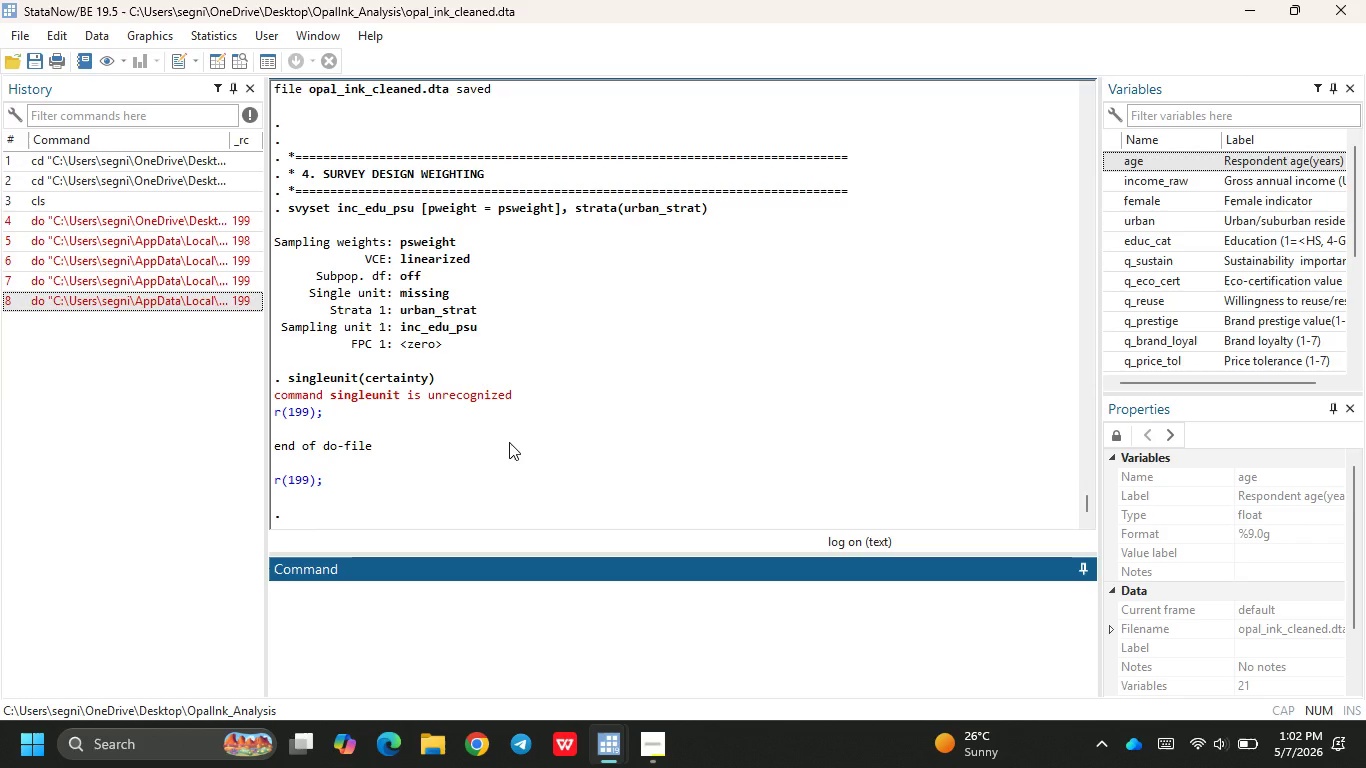 
wait(40.17)
 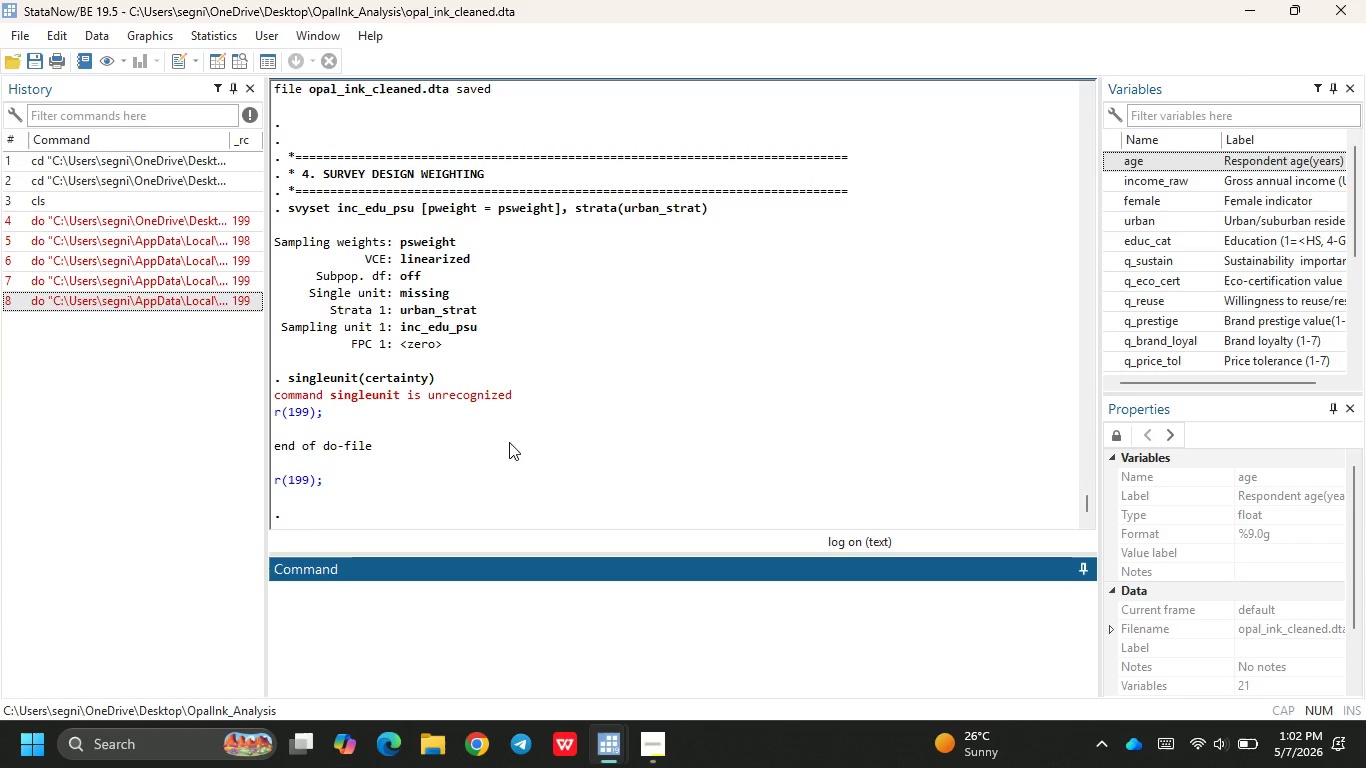 
left_click([663, 648])
 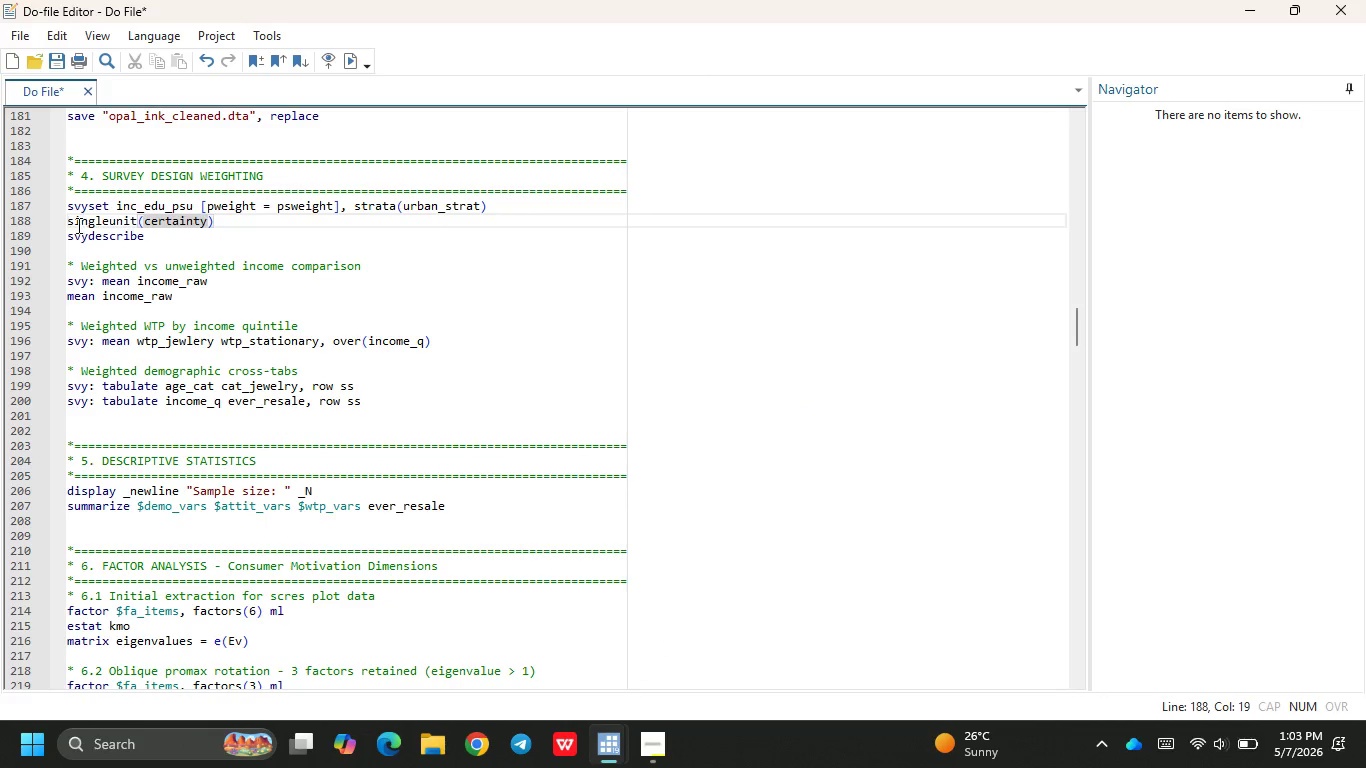 
left_click([70, 224])
 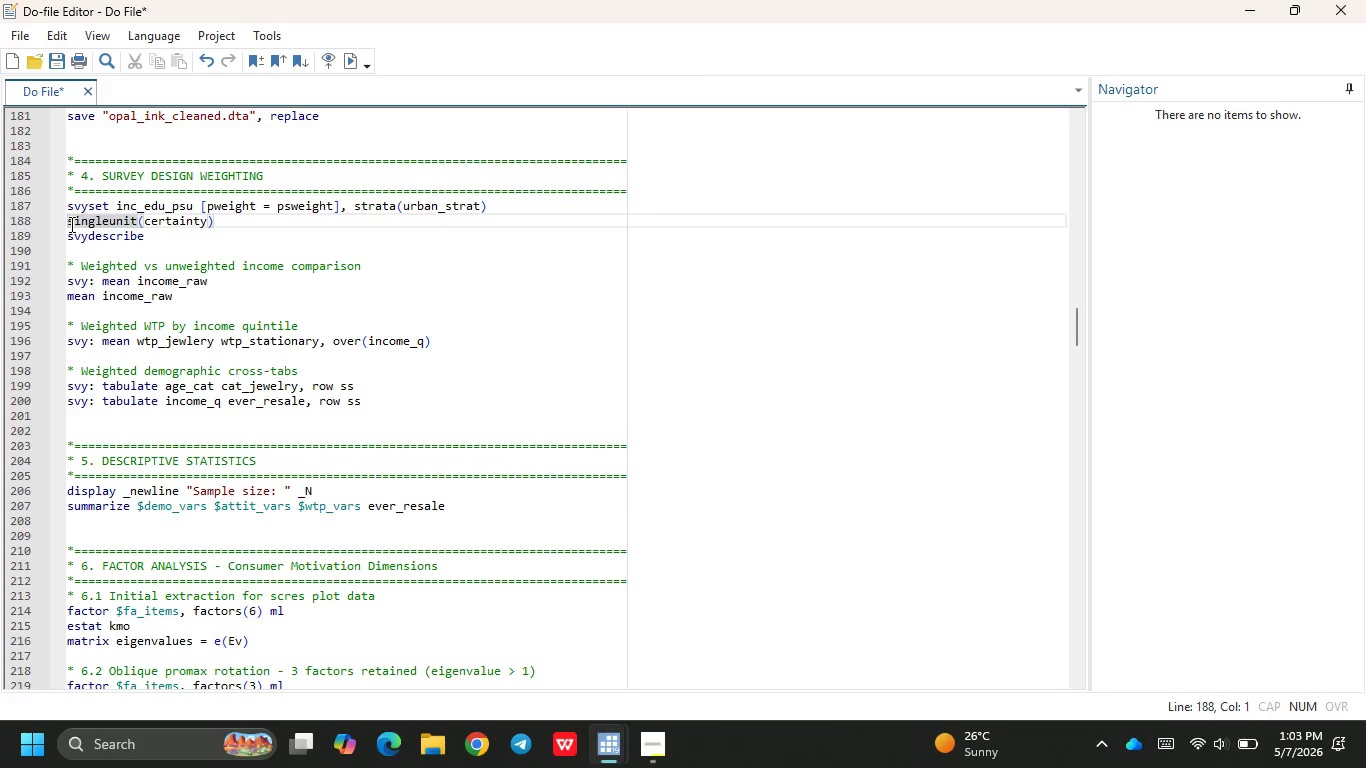 
key(Backspace)
 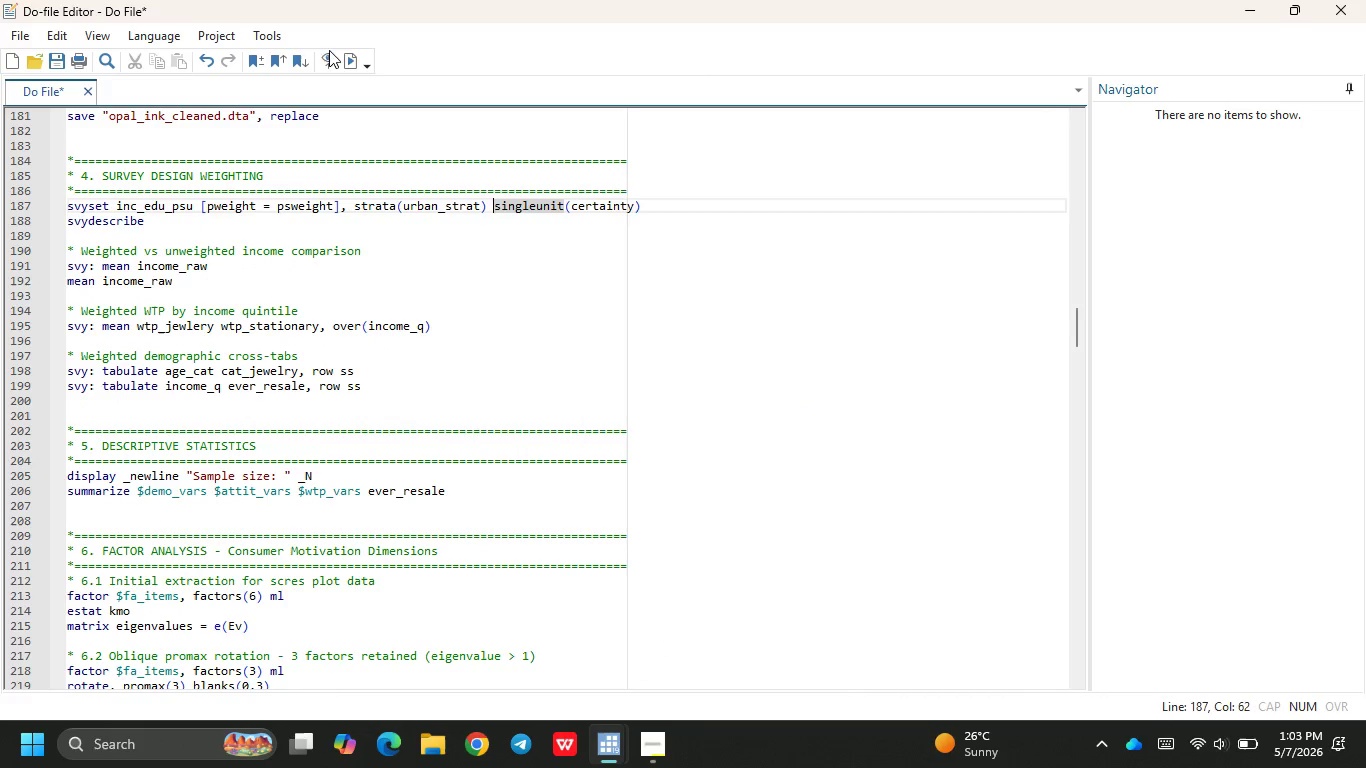 
left_click([349, 56])
 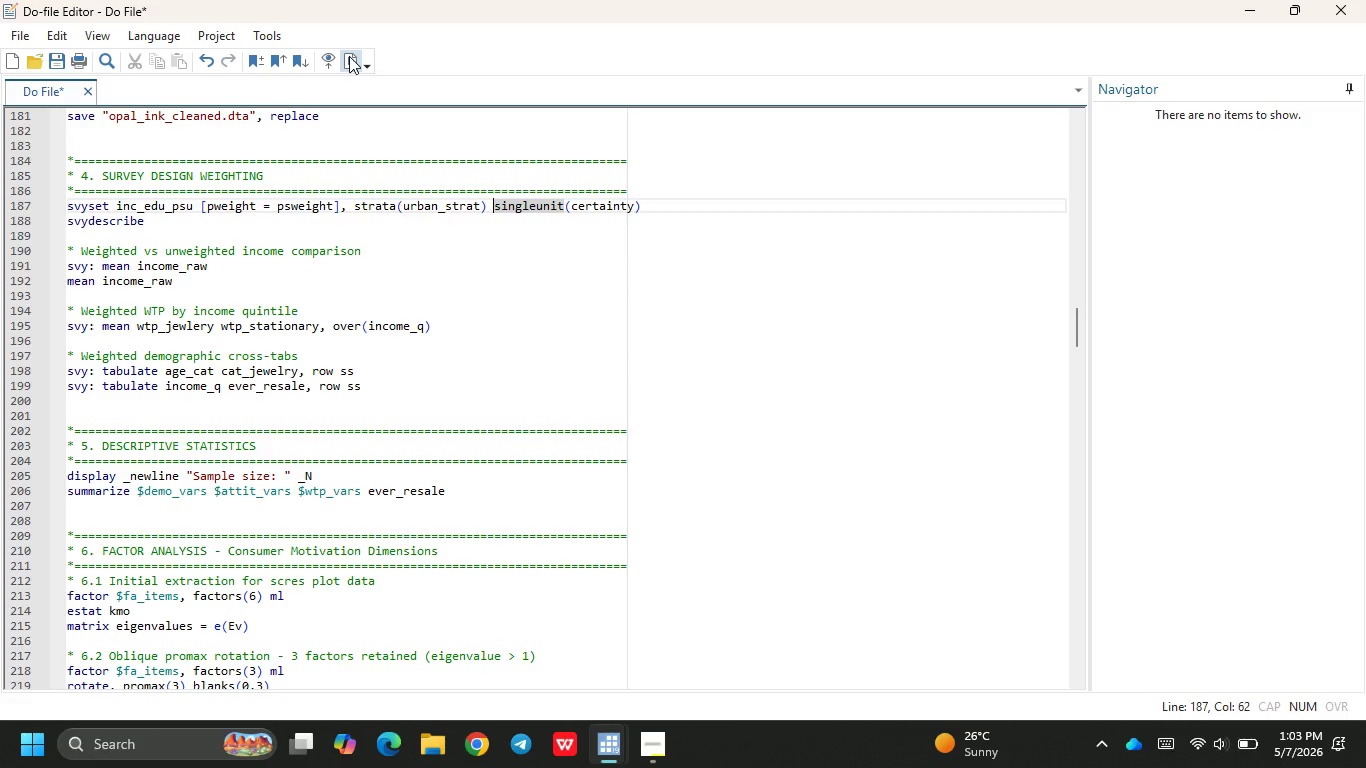 
wait(12.59)
 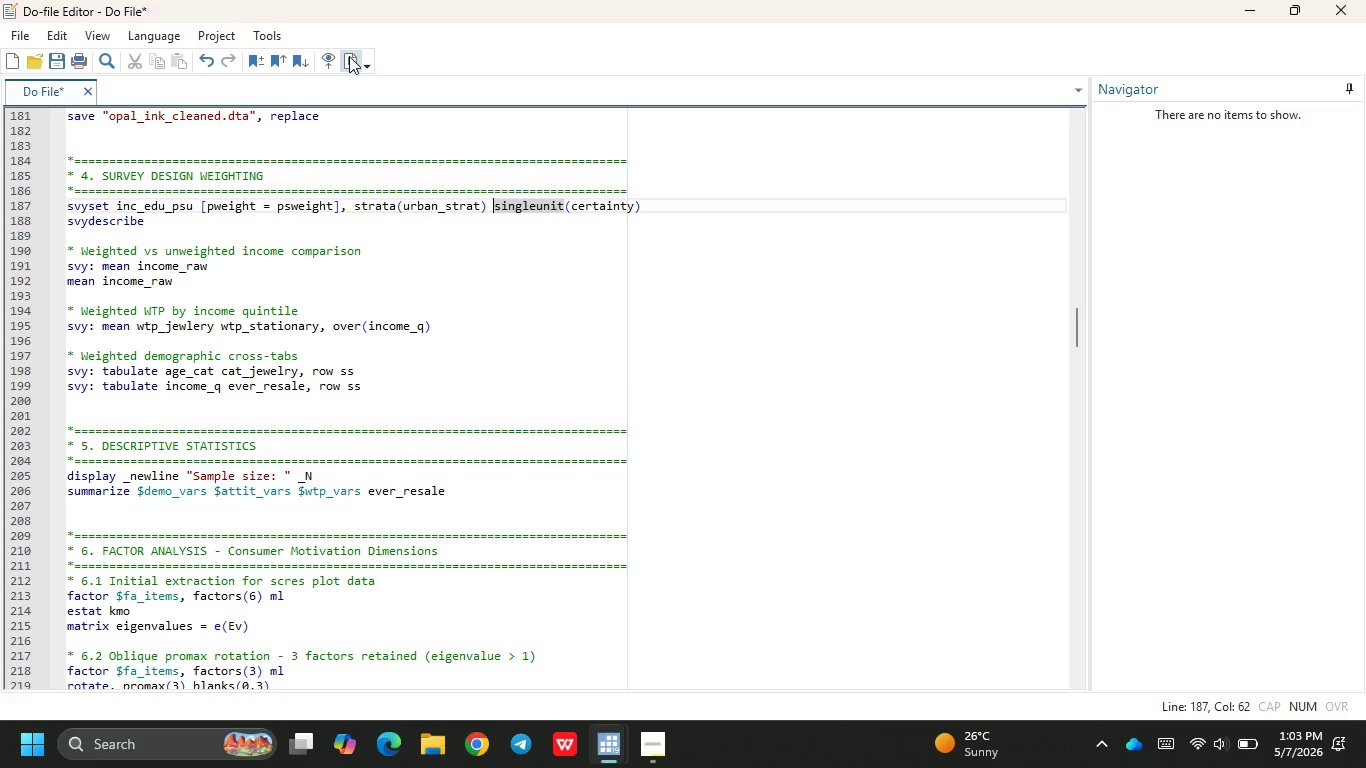 
left_click([547, 652])
 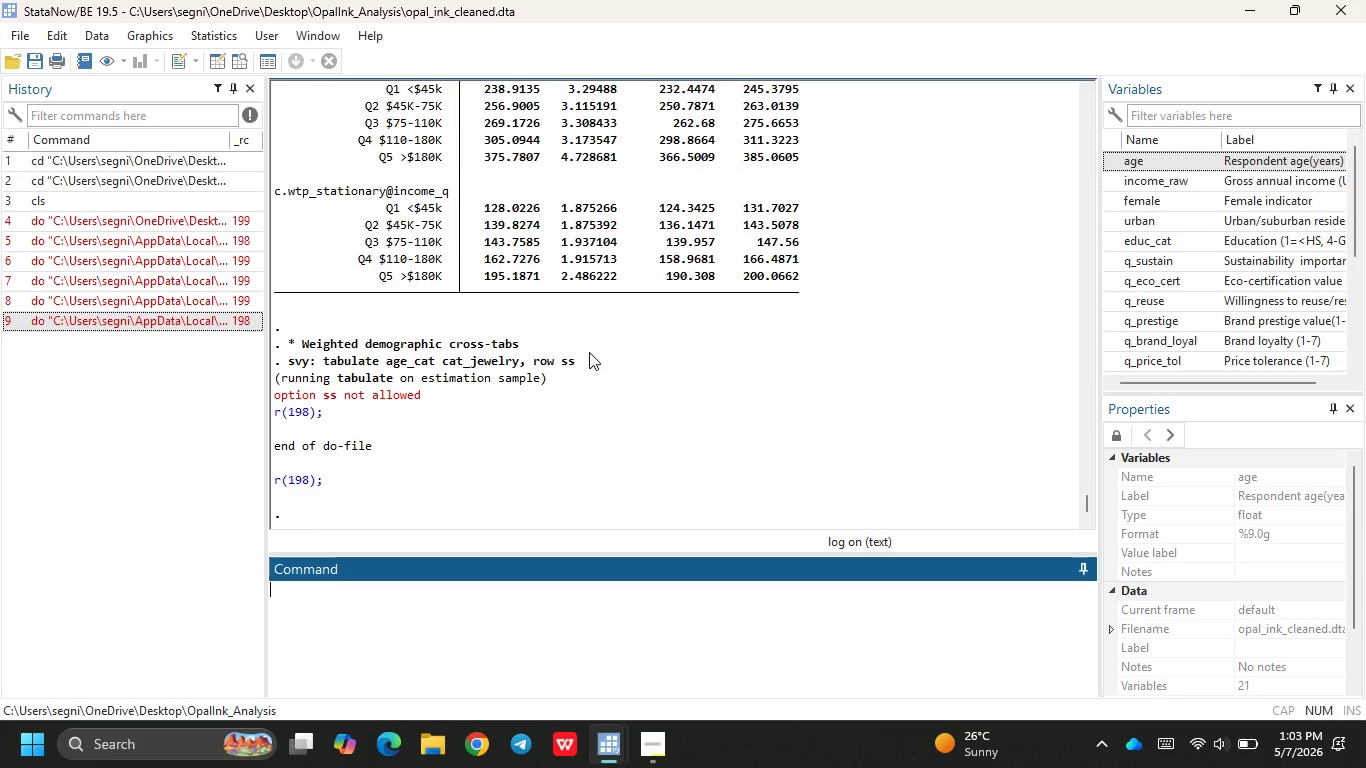 
wait(16.5)
 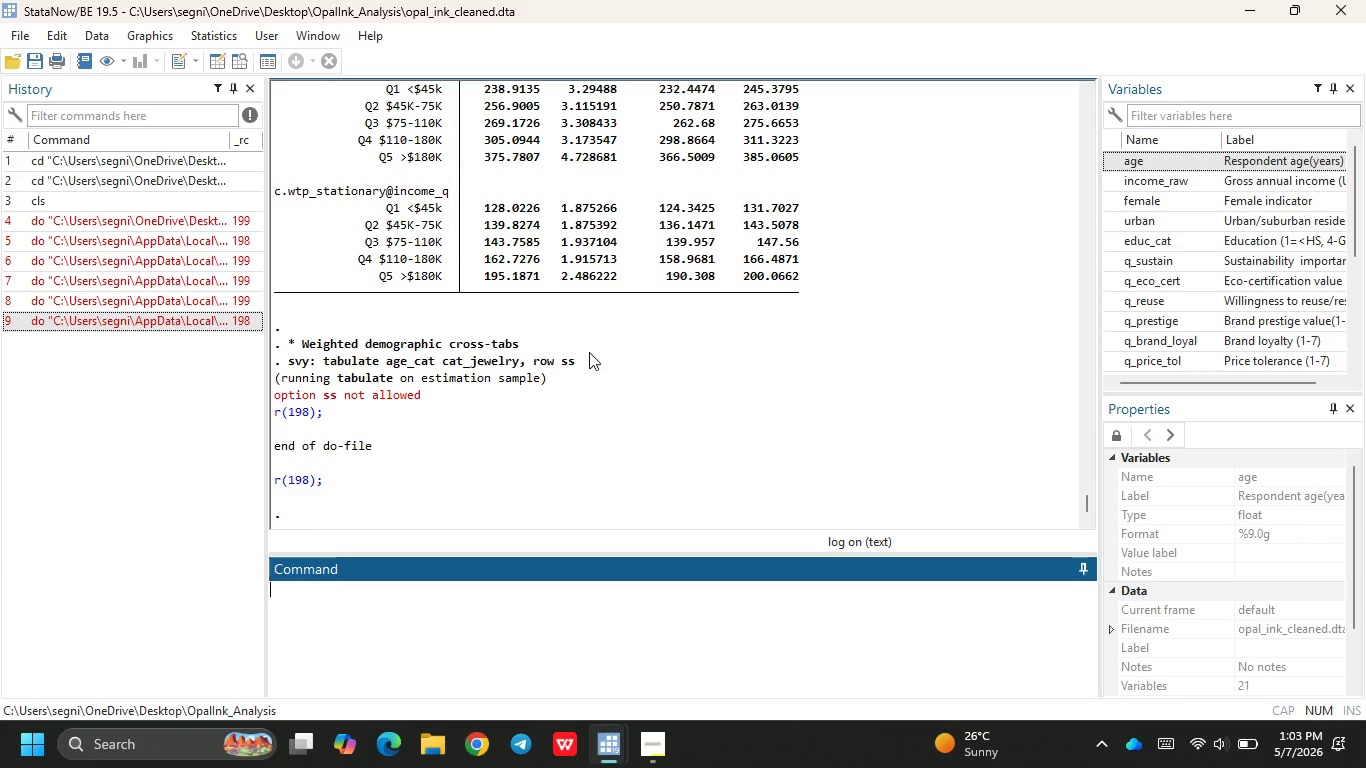 
scroll: coordinate [584, 326], scroll_direction: up, amount: 59.0
 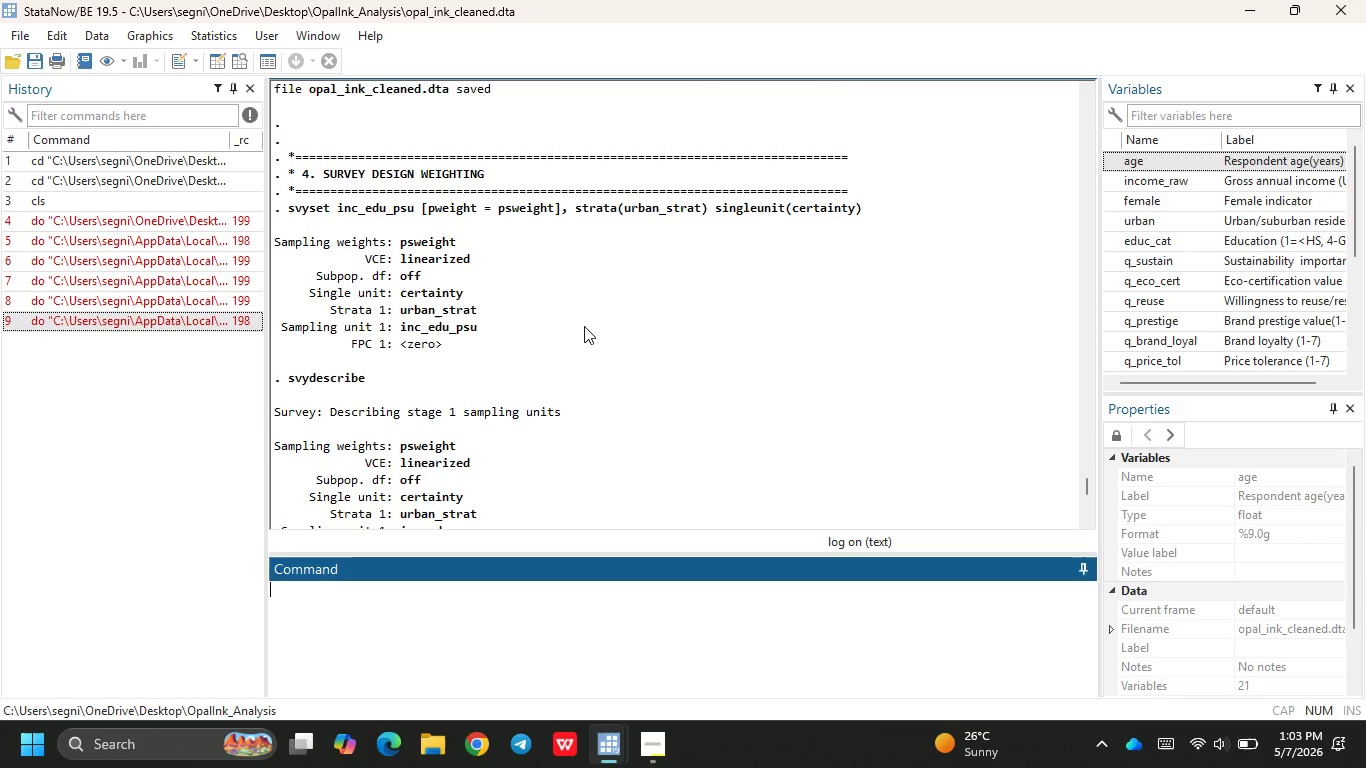 
scroll: coordinate [584, 326], scroll_direction: down, amount: 56.0
 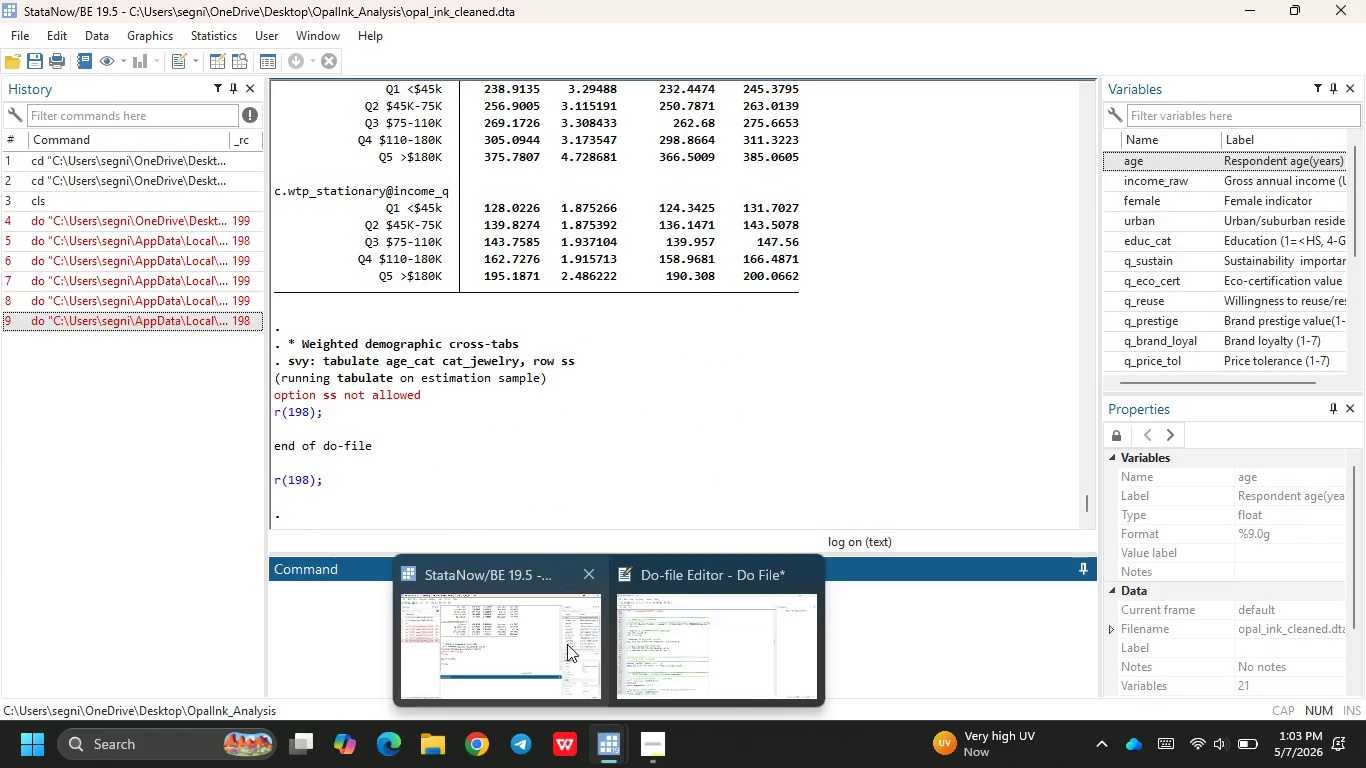 
wait(5.35)
 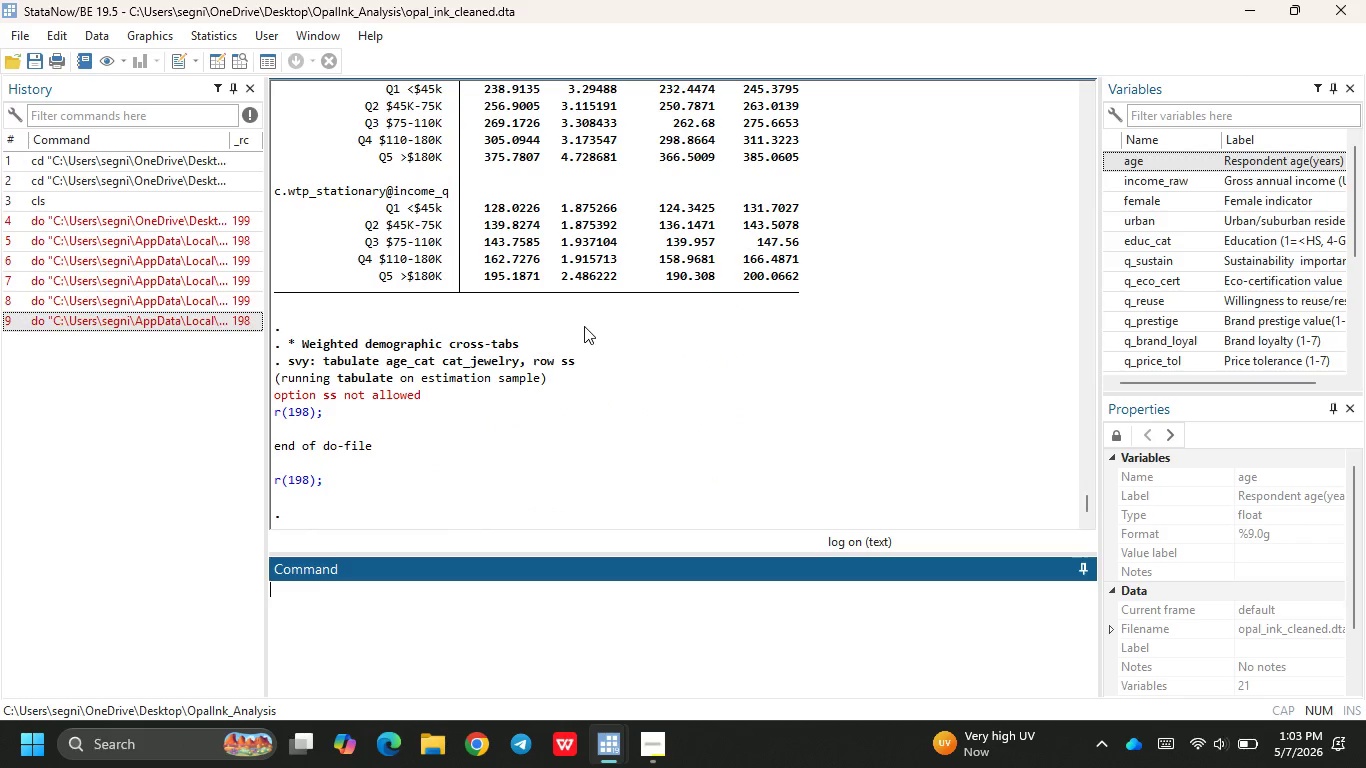 
left_click([688, 642])
 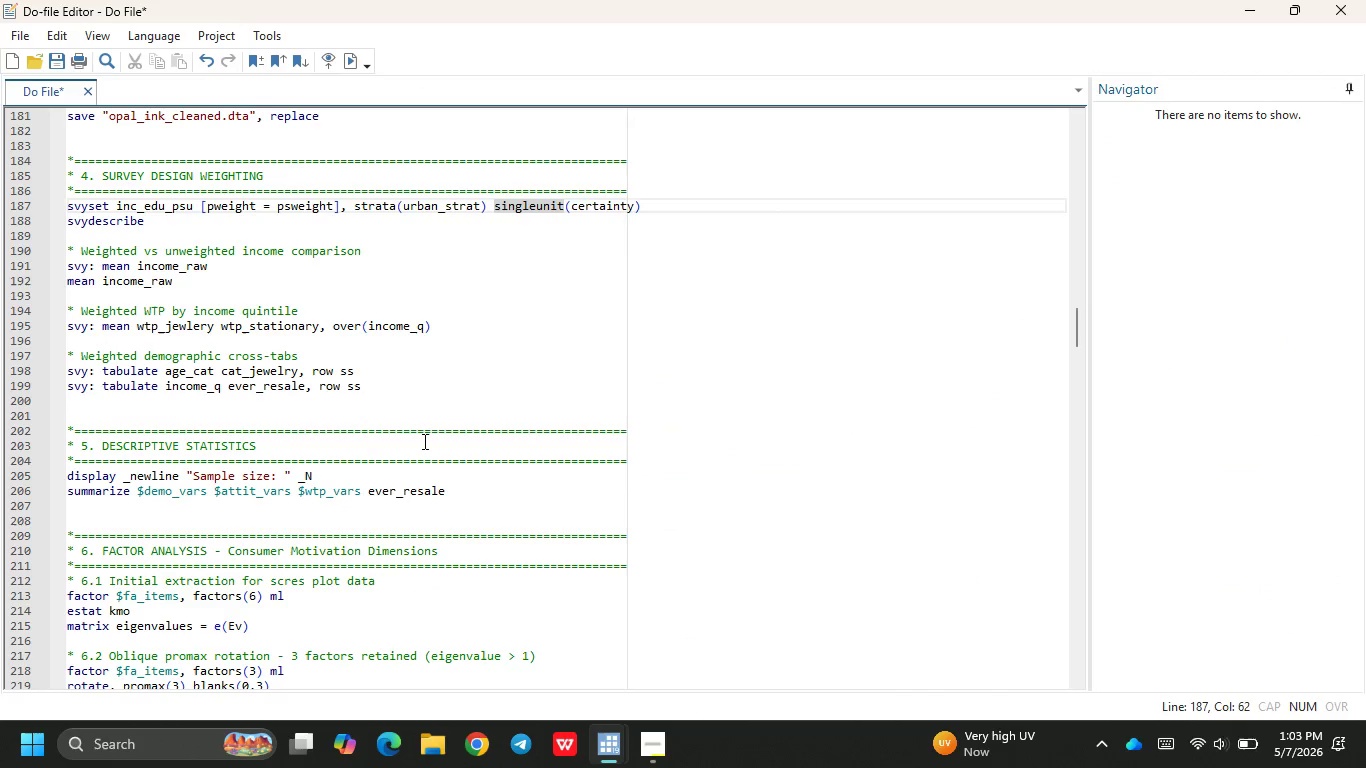 
scroll: coordinate [423, 441], scroll_direction: down, amount: 3.0
 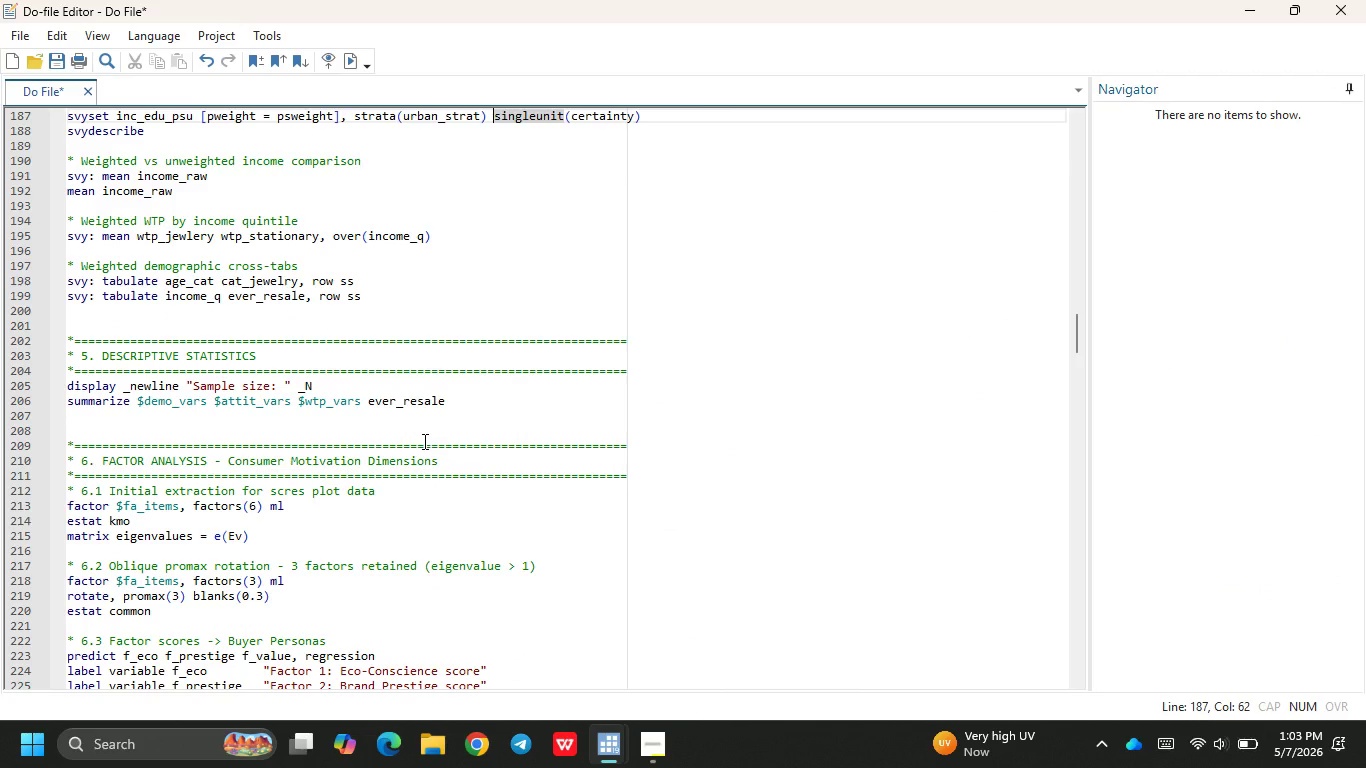 
scroll: coordinate [423, 441], scroll_direction: up, amount: 2.0
 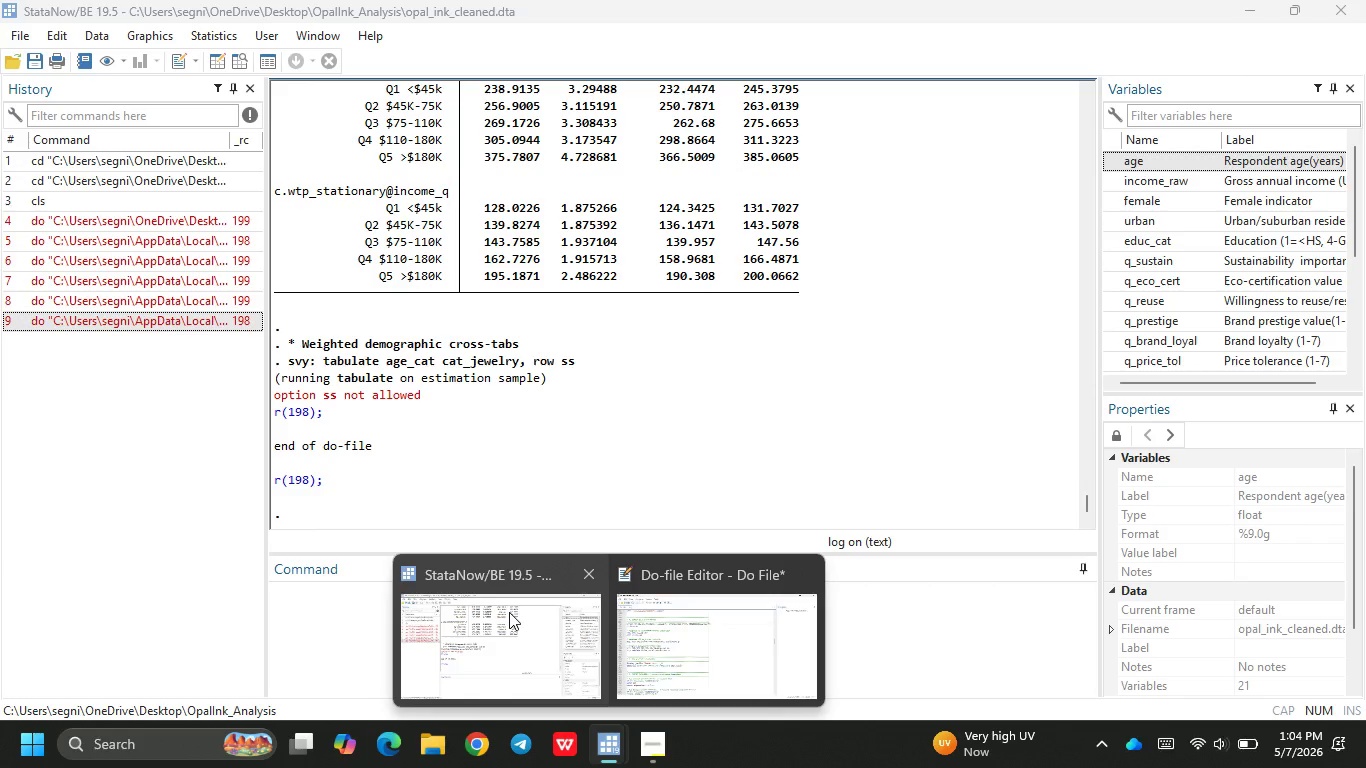 
wait(49.53)
 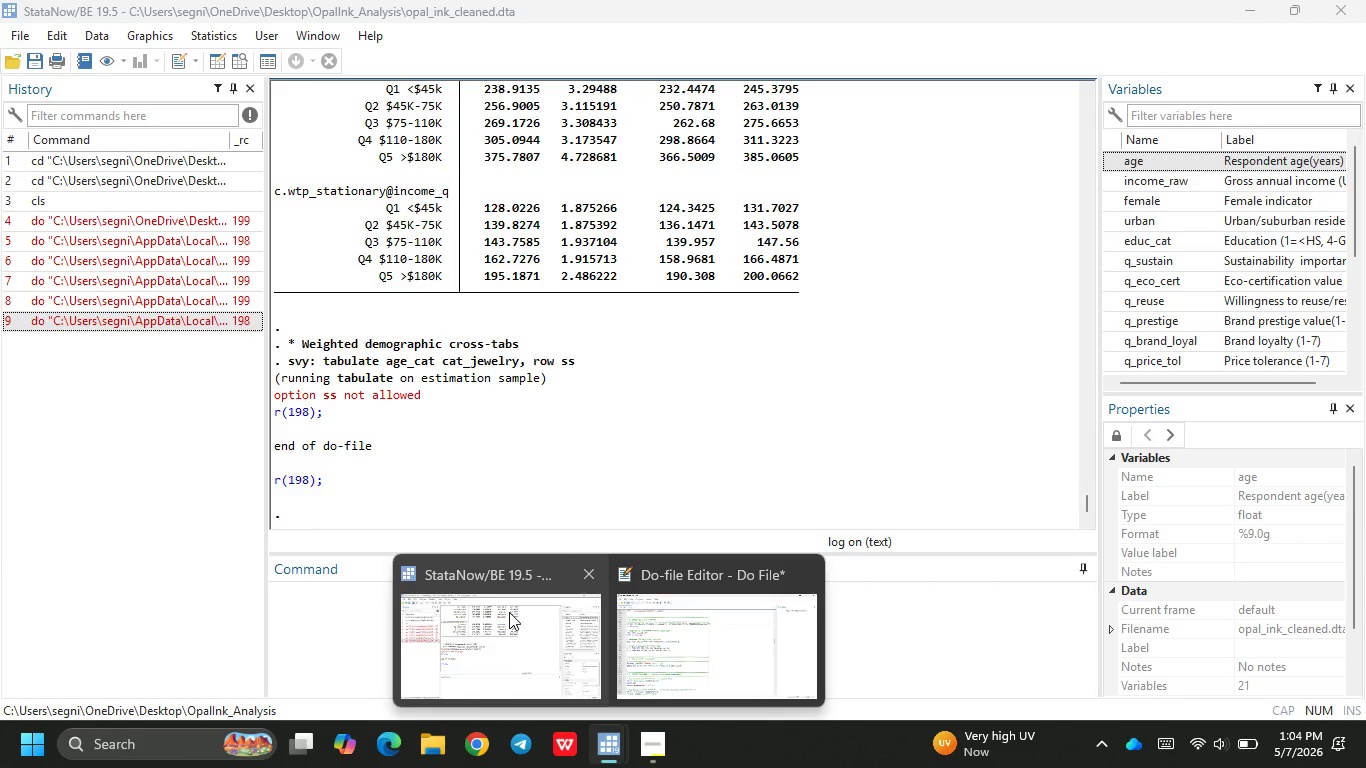 
left_click([361, 367])
 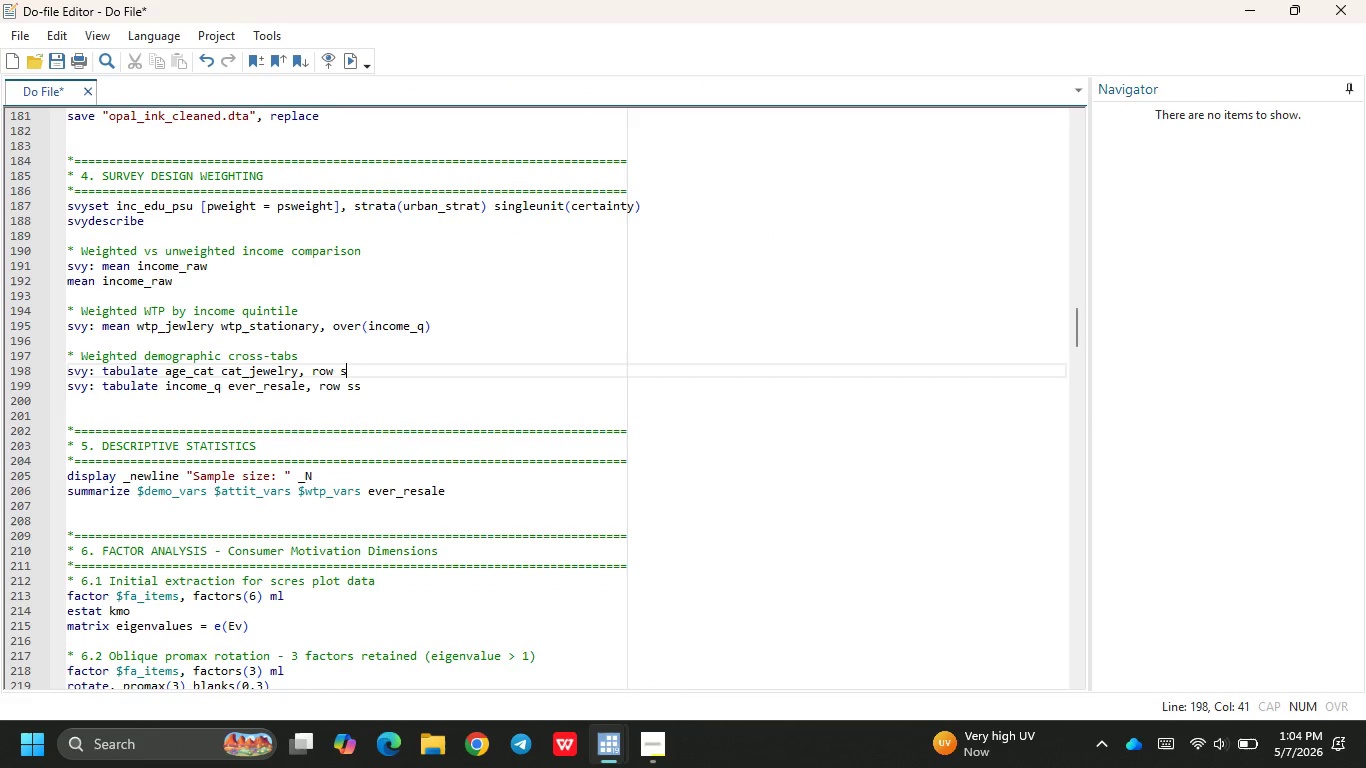 
key(Backspace)
 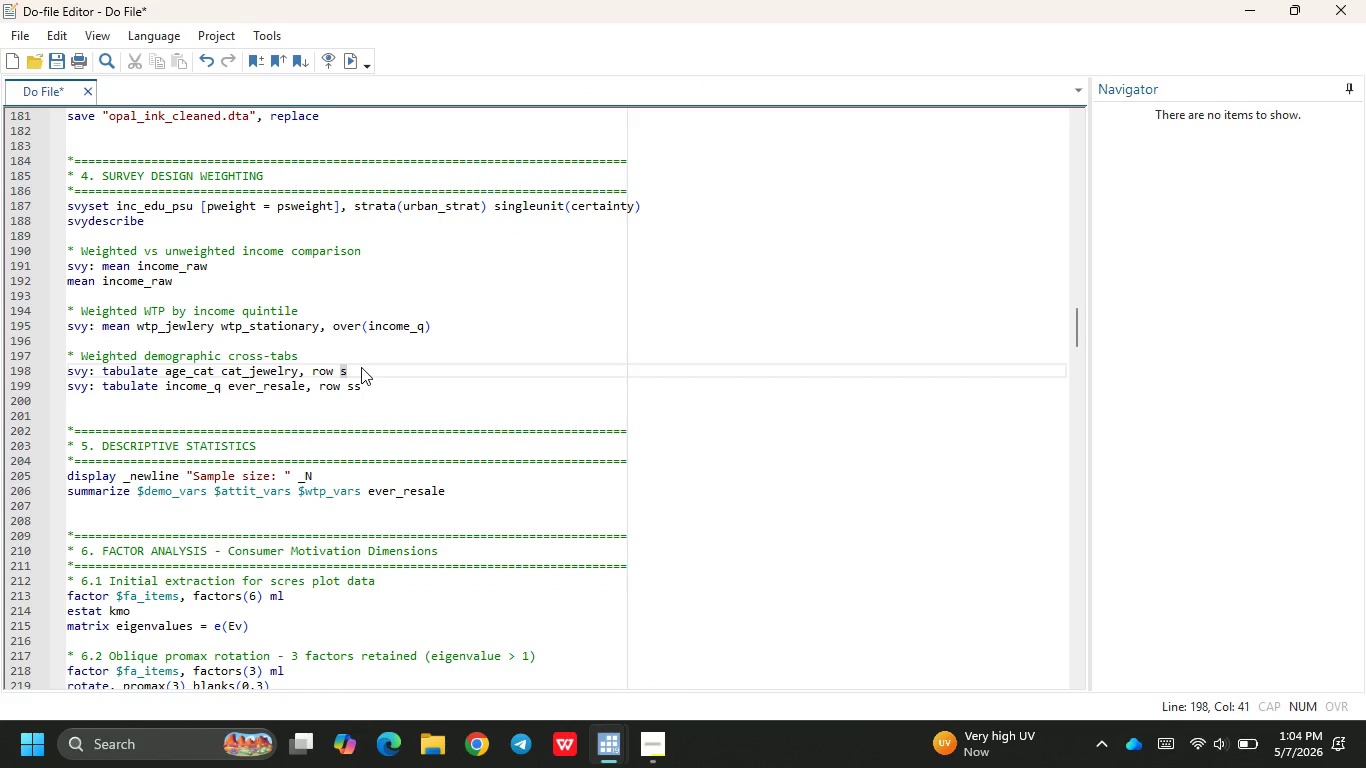 
key(E)
 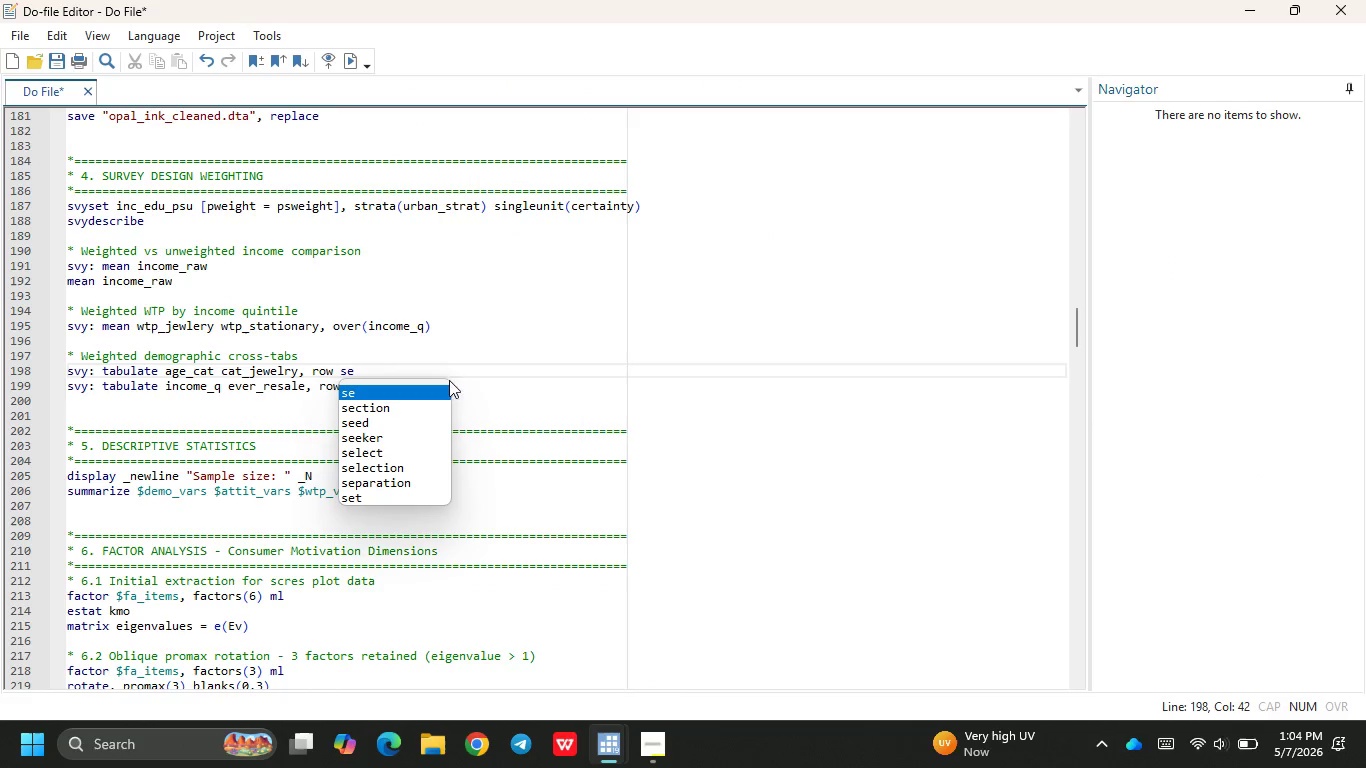 
left_click([478, 392])
 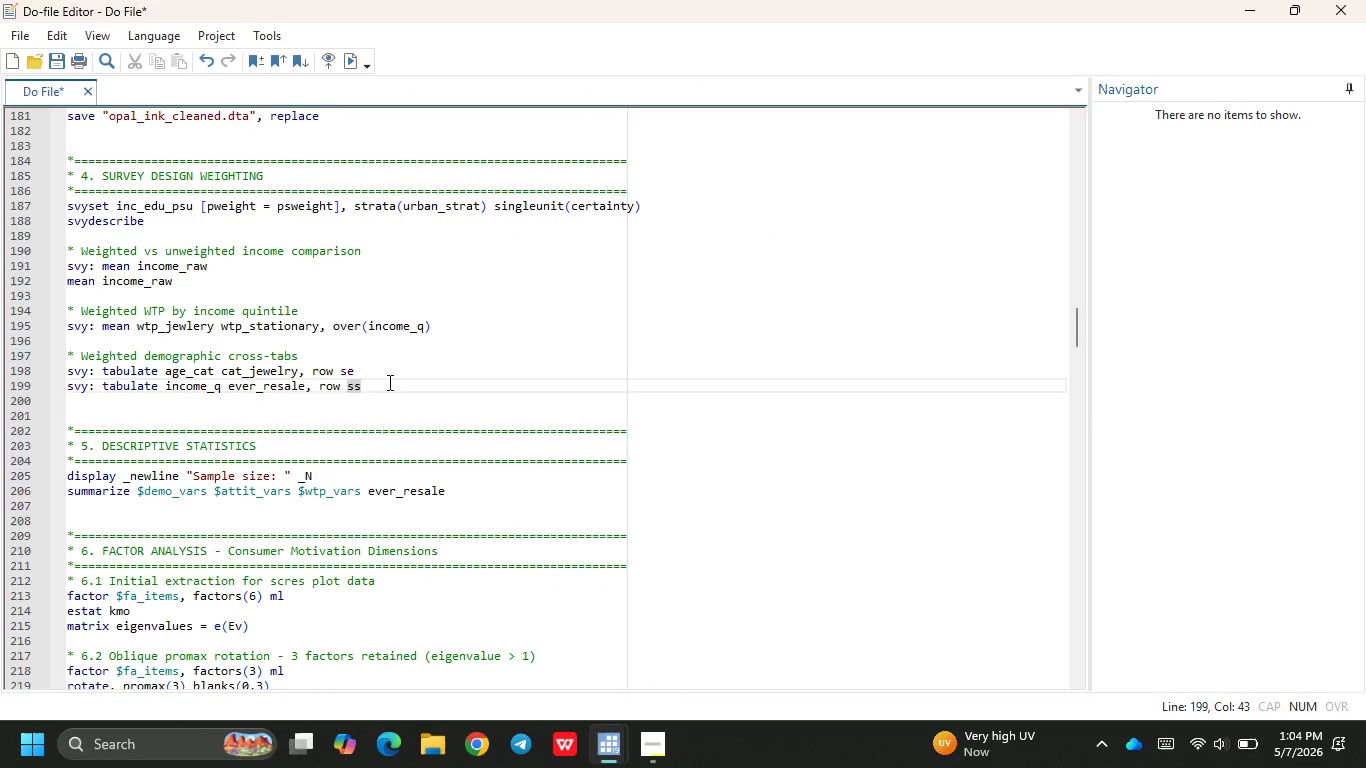 
key(Backspace)
 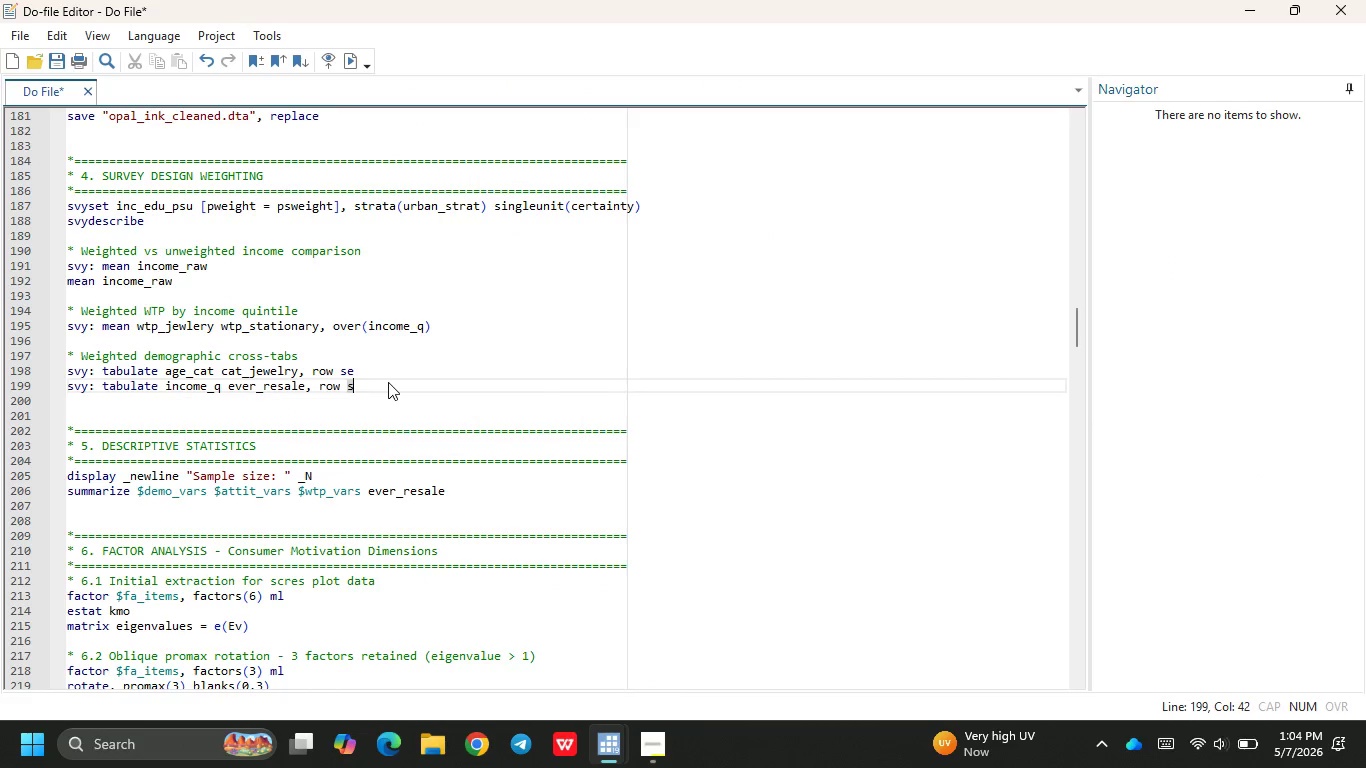 
key(E)
 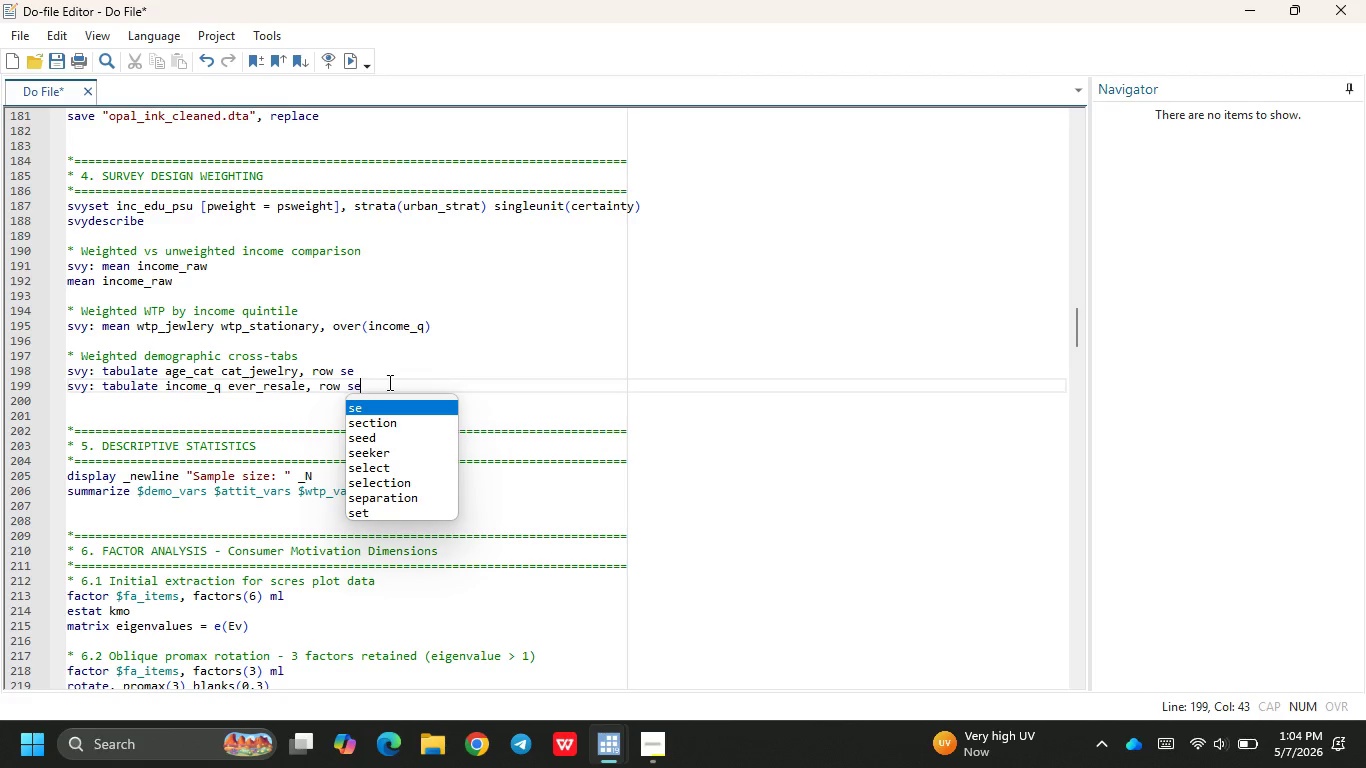 
wait(5.7)
 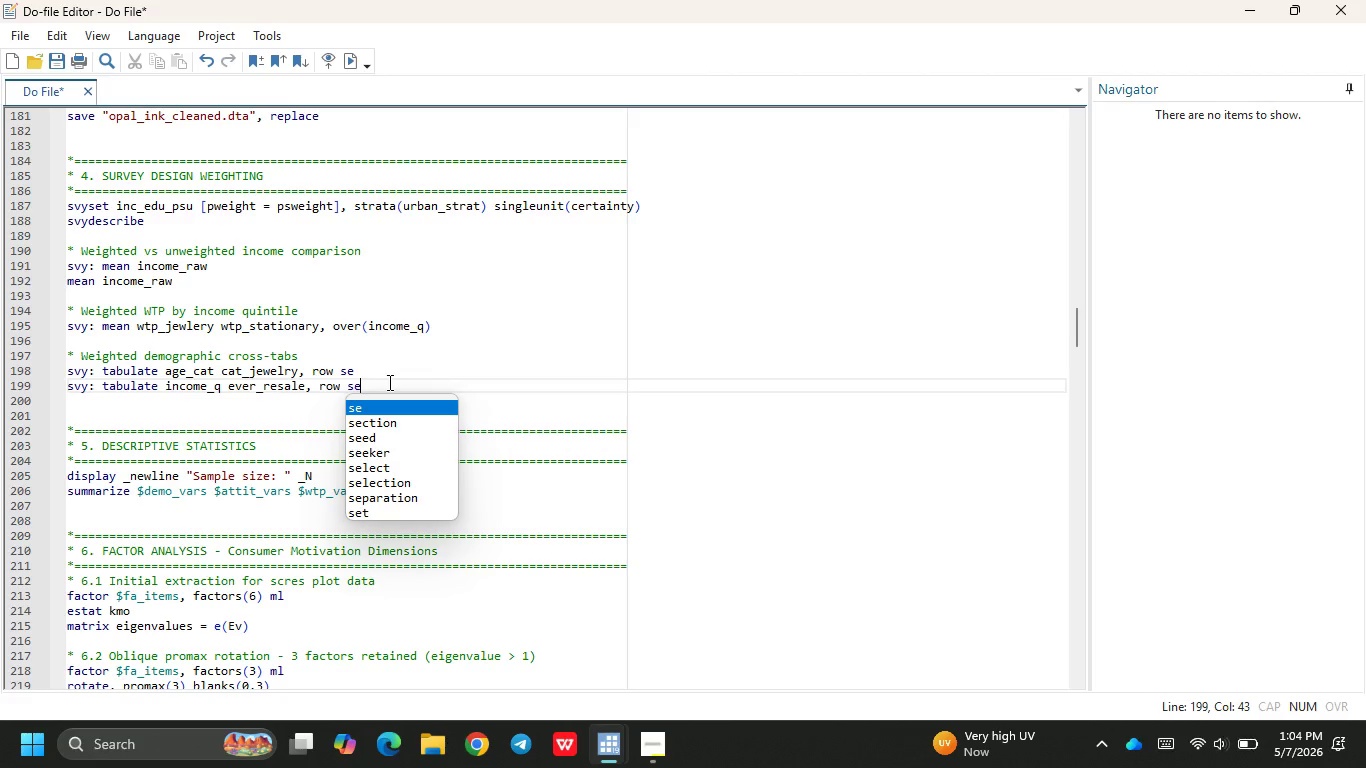 
left_click([351, 65])
 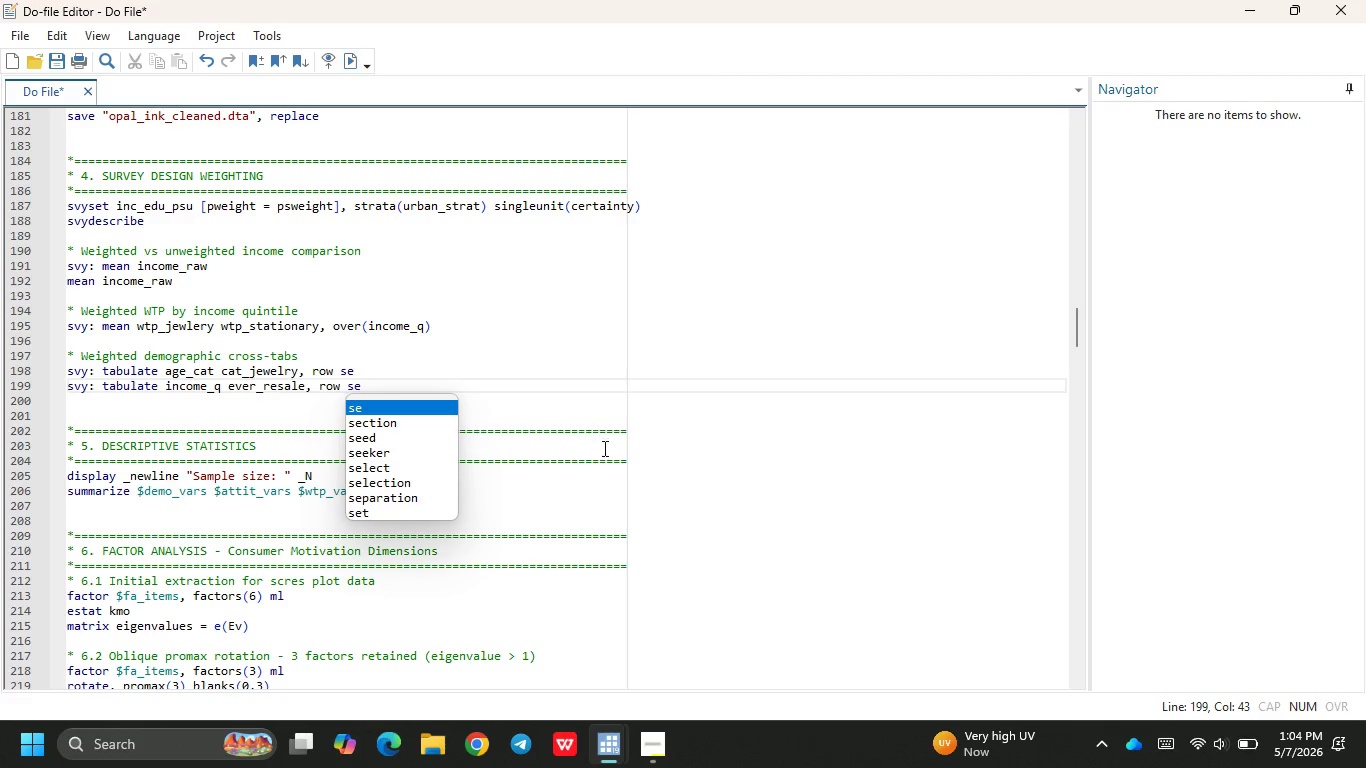 
left_click([622, 400])
 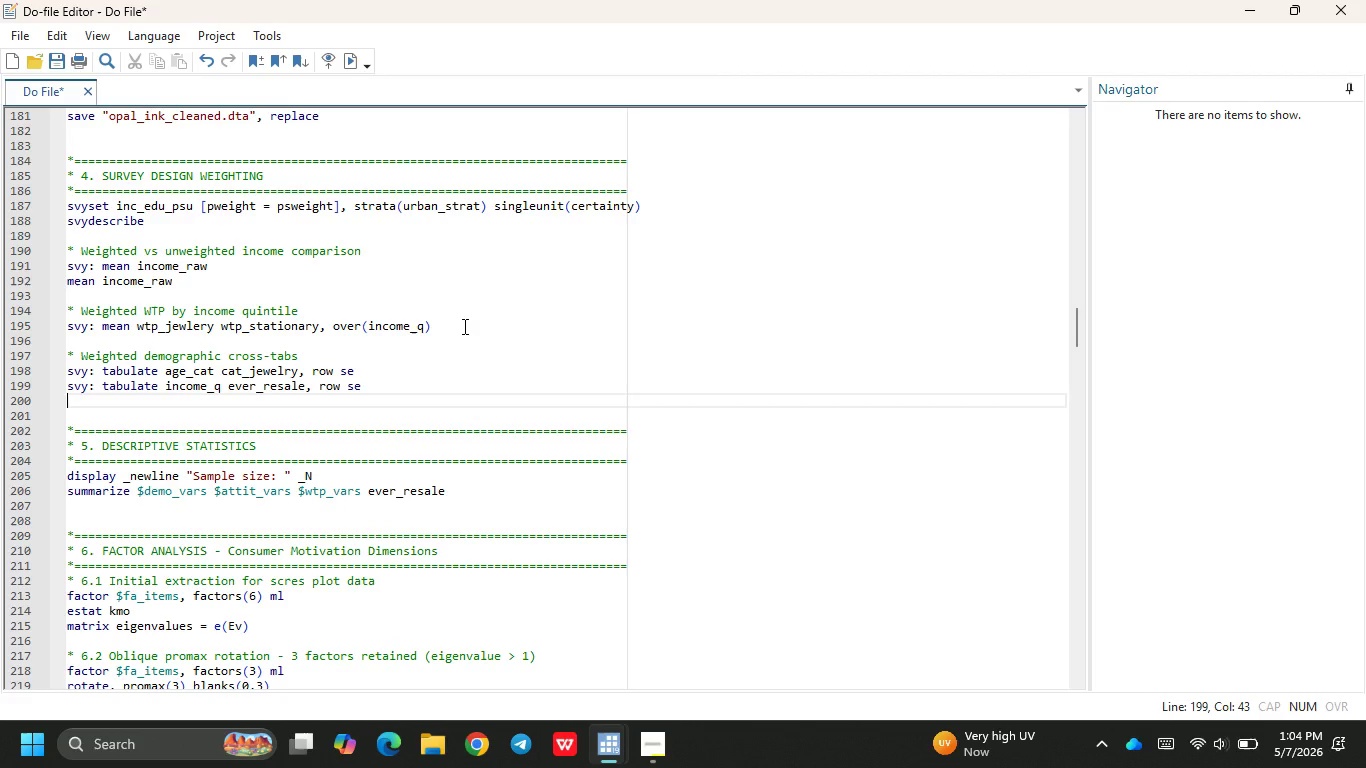 
wait(8.41)
 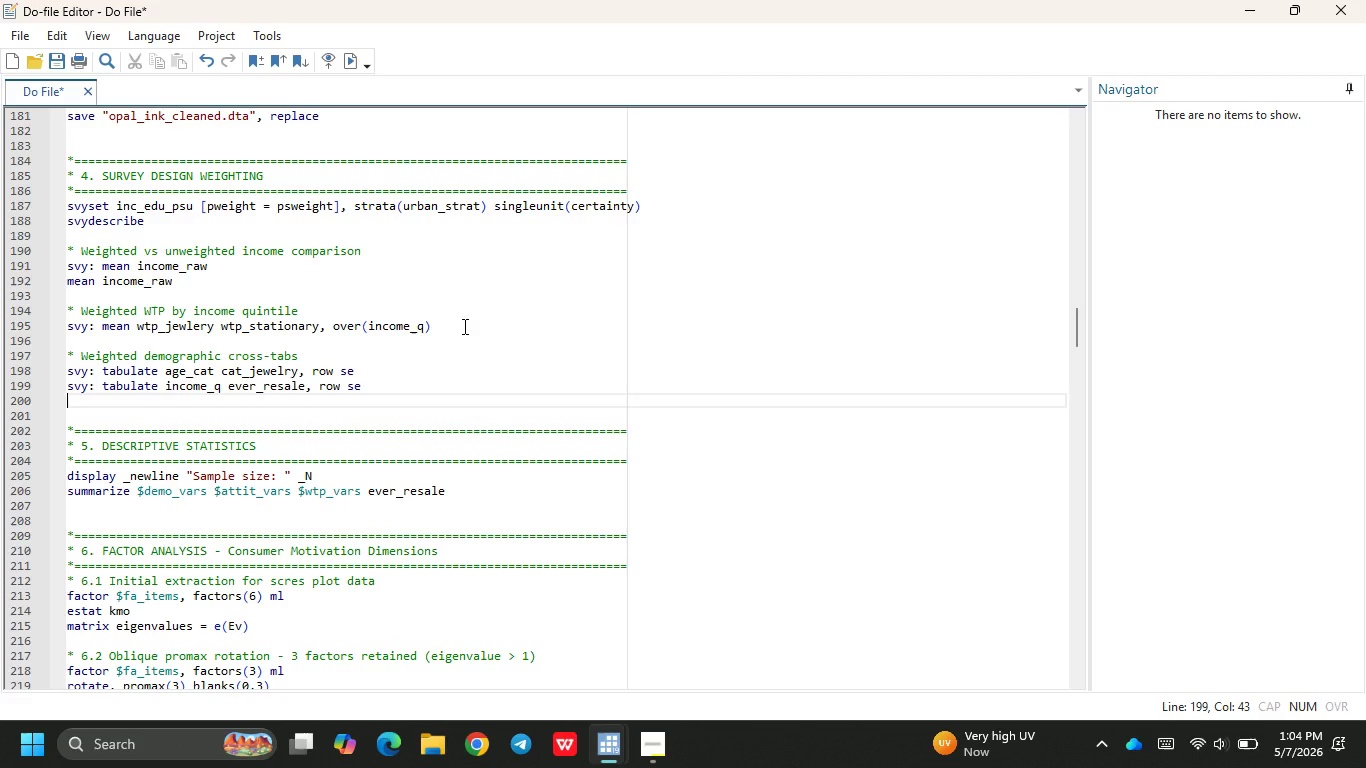 
left_click([547, 643])
 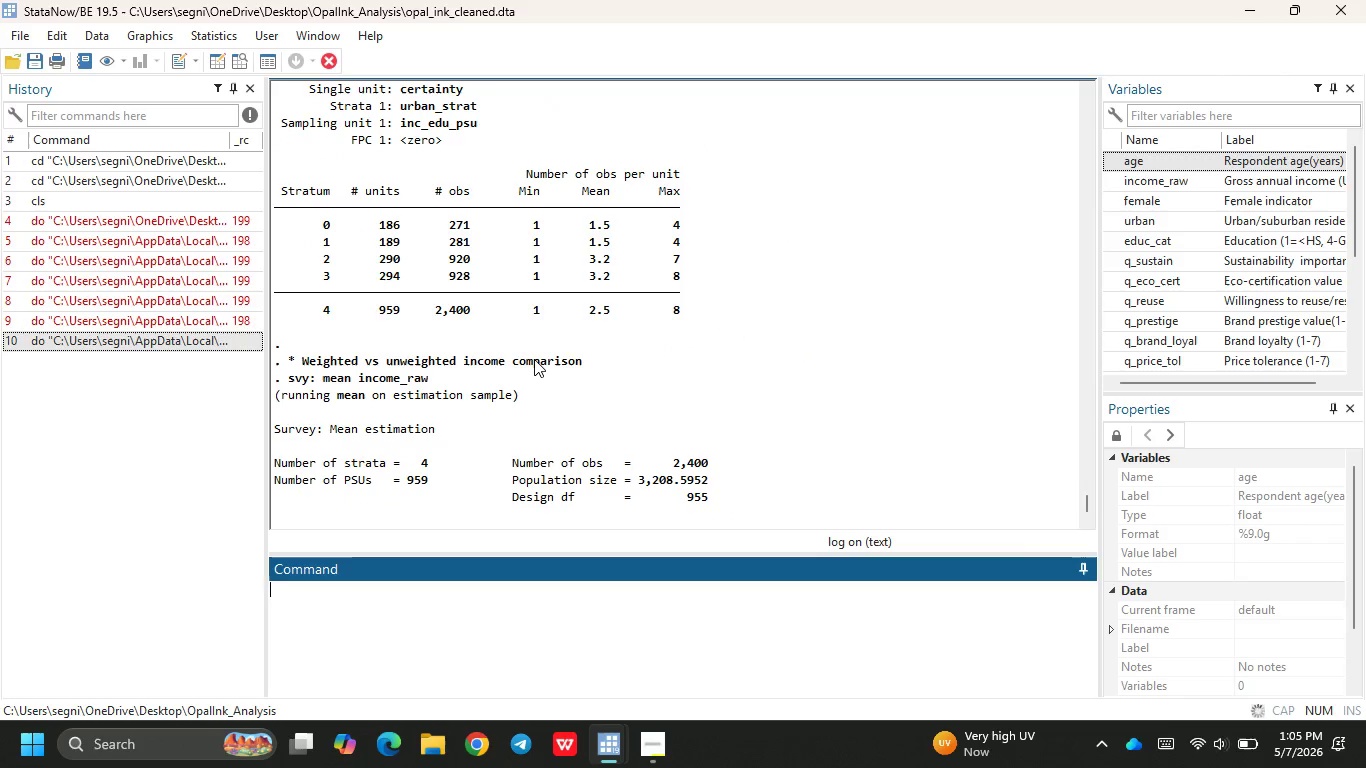 
wait(15.36)
 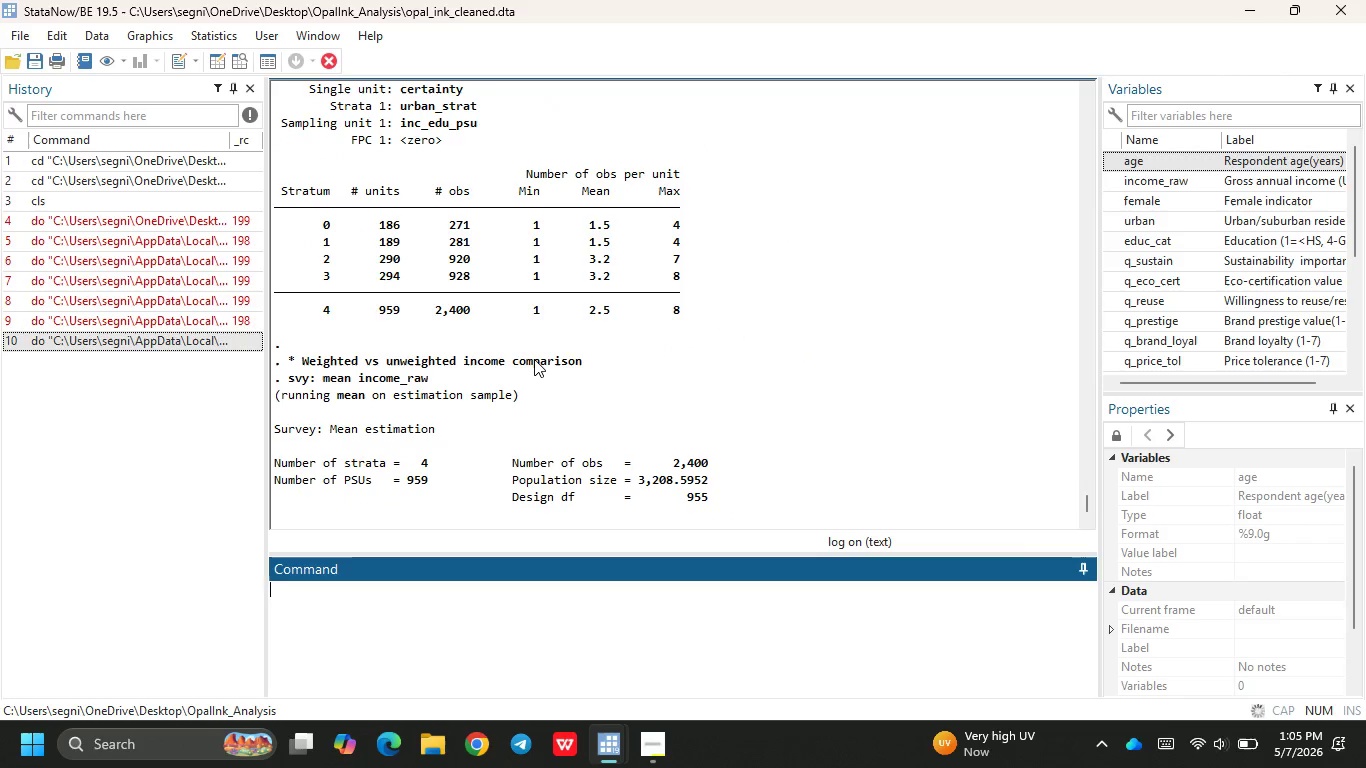 
scroll: coordinate [542, 389], scroll_direction: up, amount: 10.0
 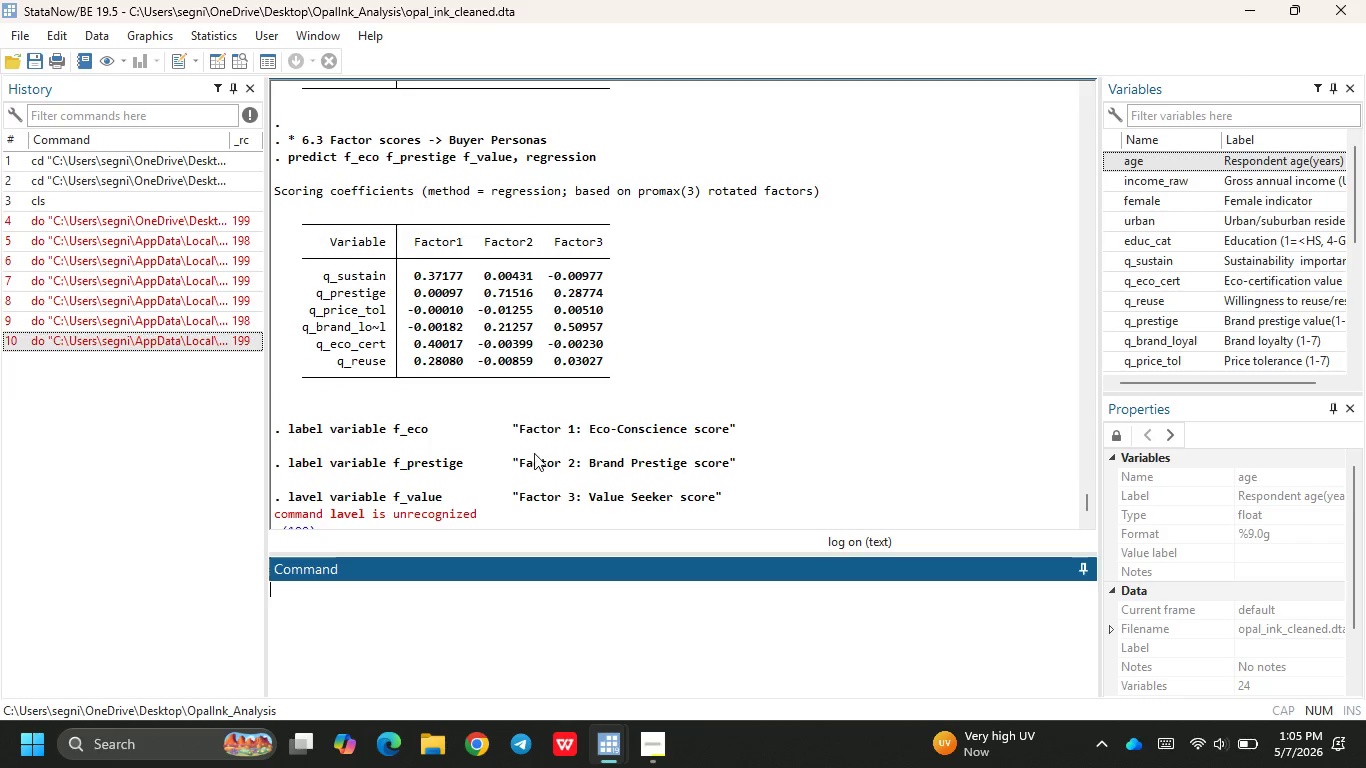 
scroll: coordinate [534, 453], scroll_direction: down, amount: 14.0
 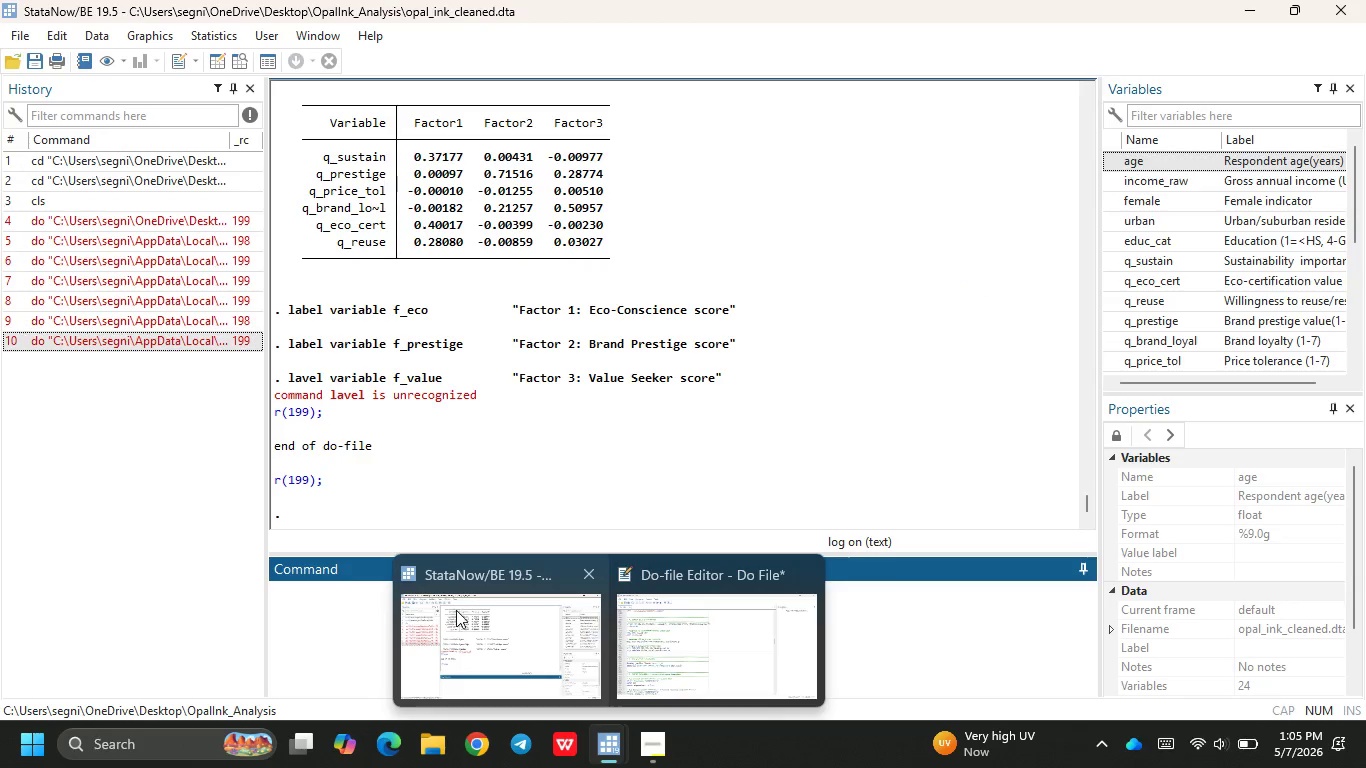 
left_click([717, 632])
 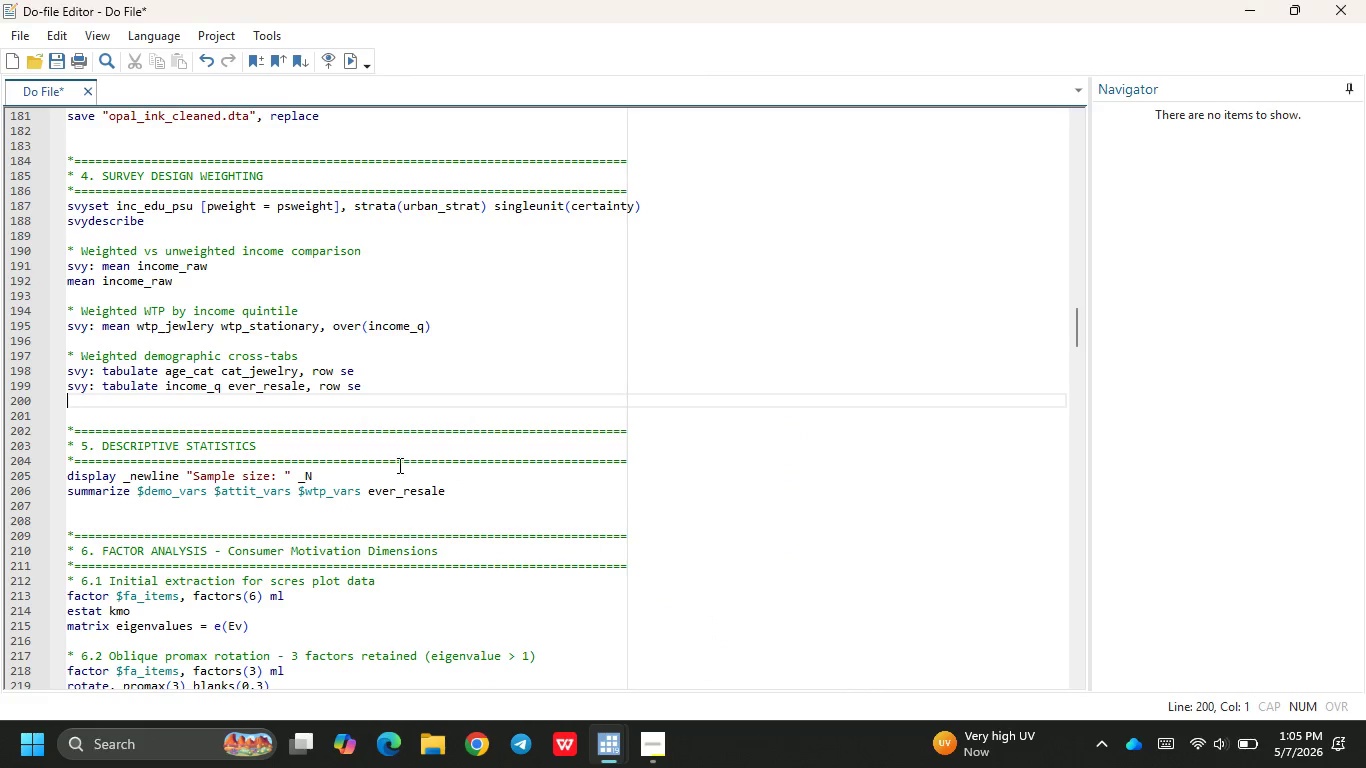 
scroll: coordinate [398, 465], scroll_direction: down, amount: 15.0
 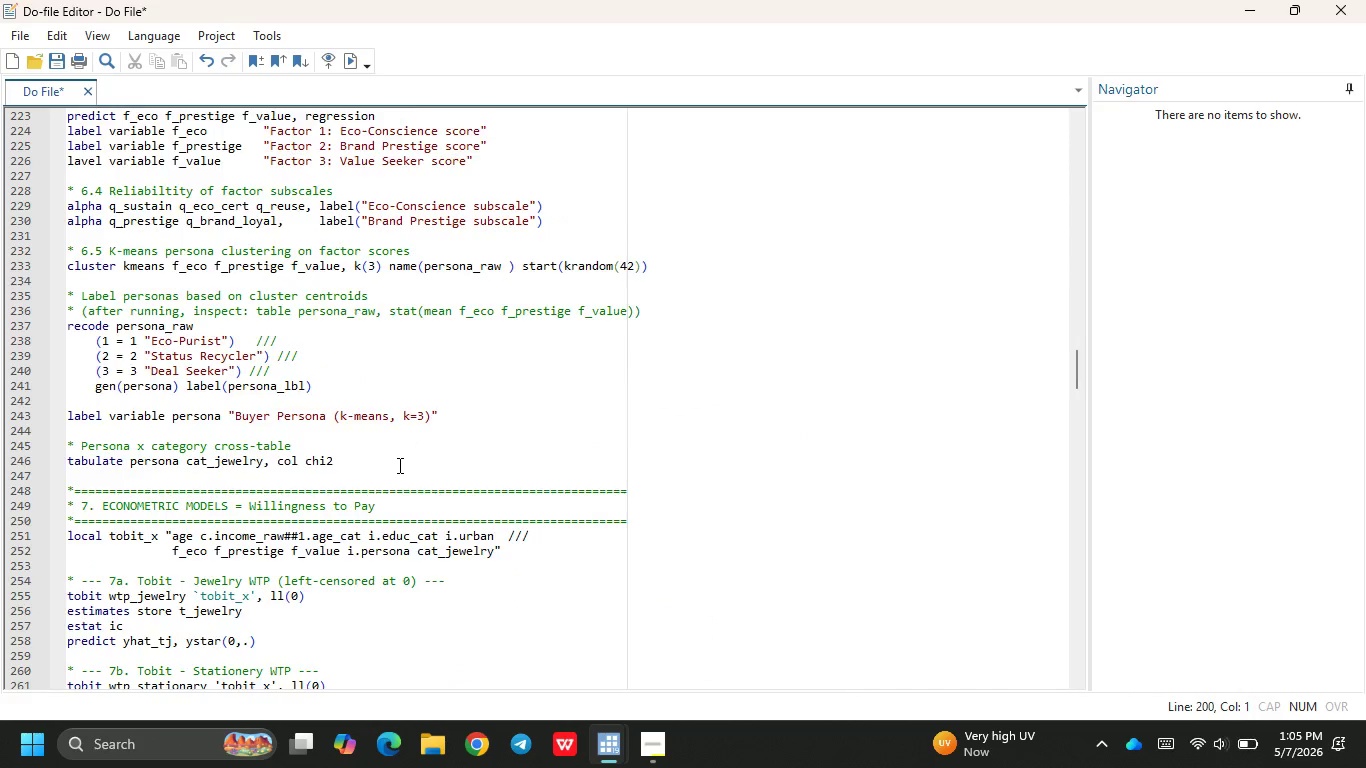 
scroll: coordinate [398, 465], scroll_direction: up, amount: 7.0
 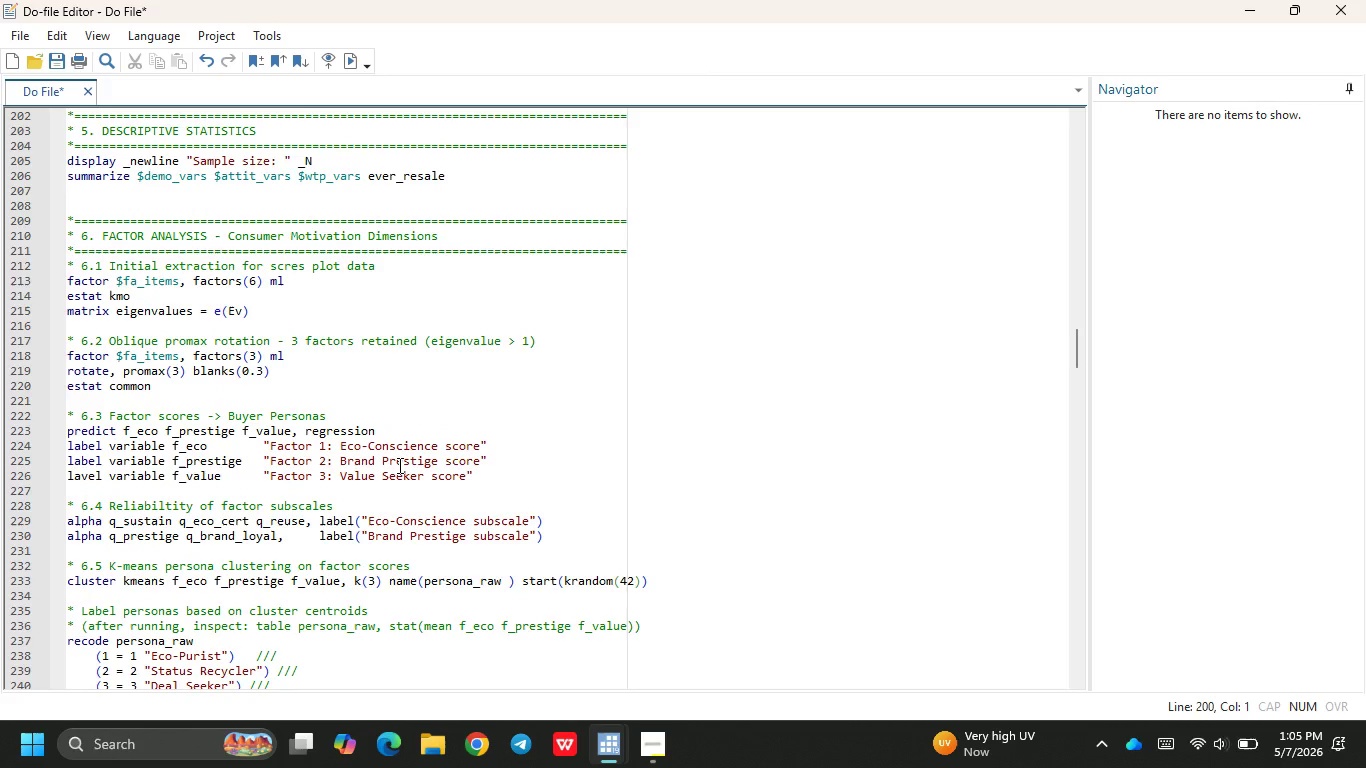 
wait(8.43)
 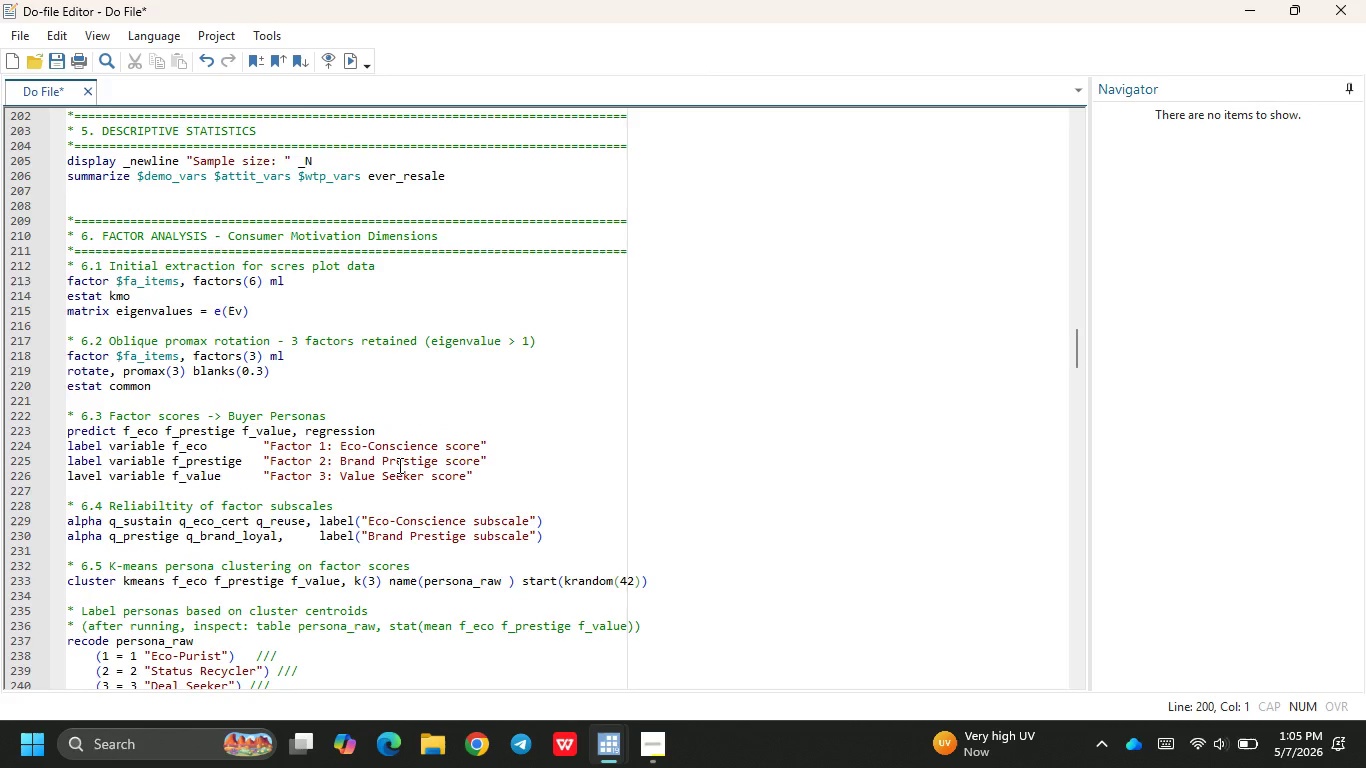 
left_click([91, 476])
 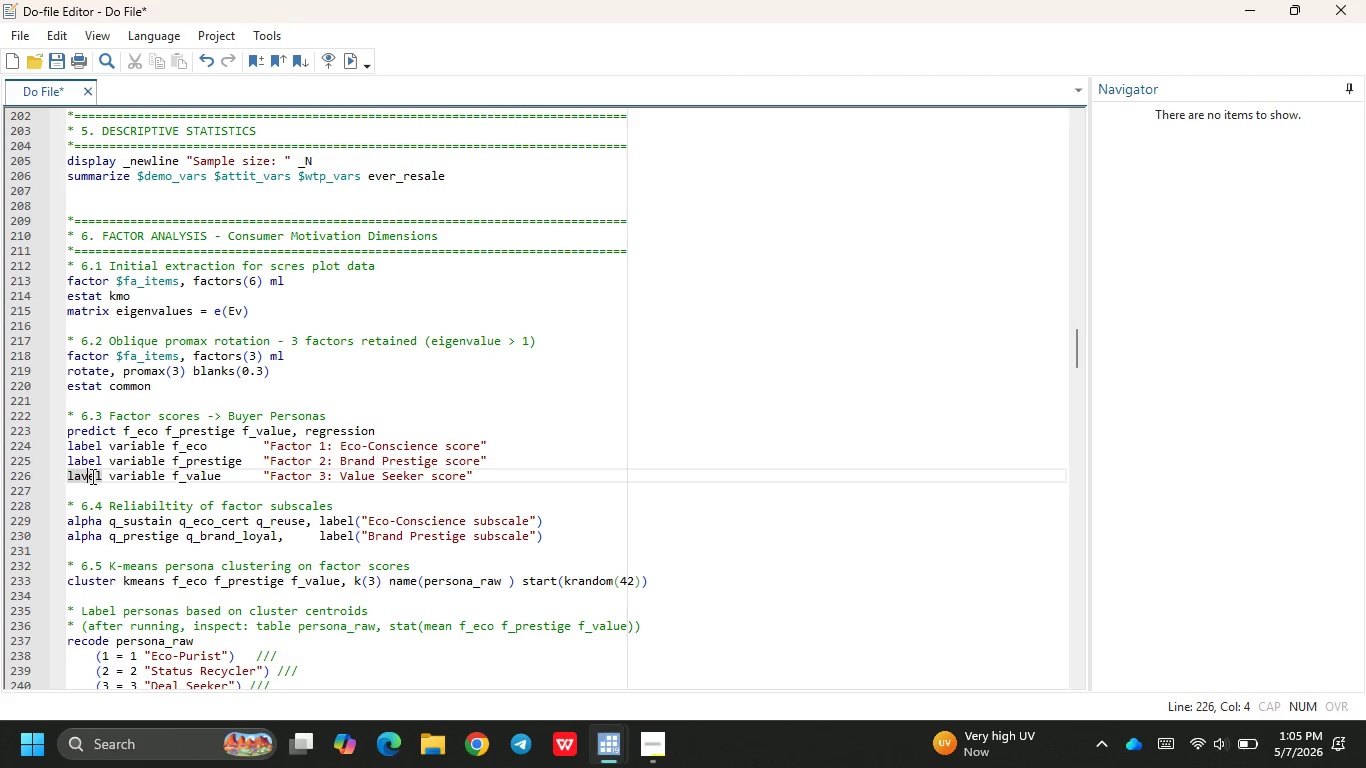 
key(Backspace)
 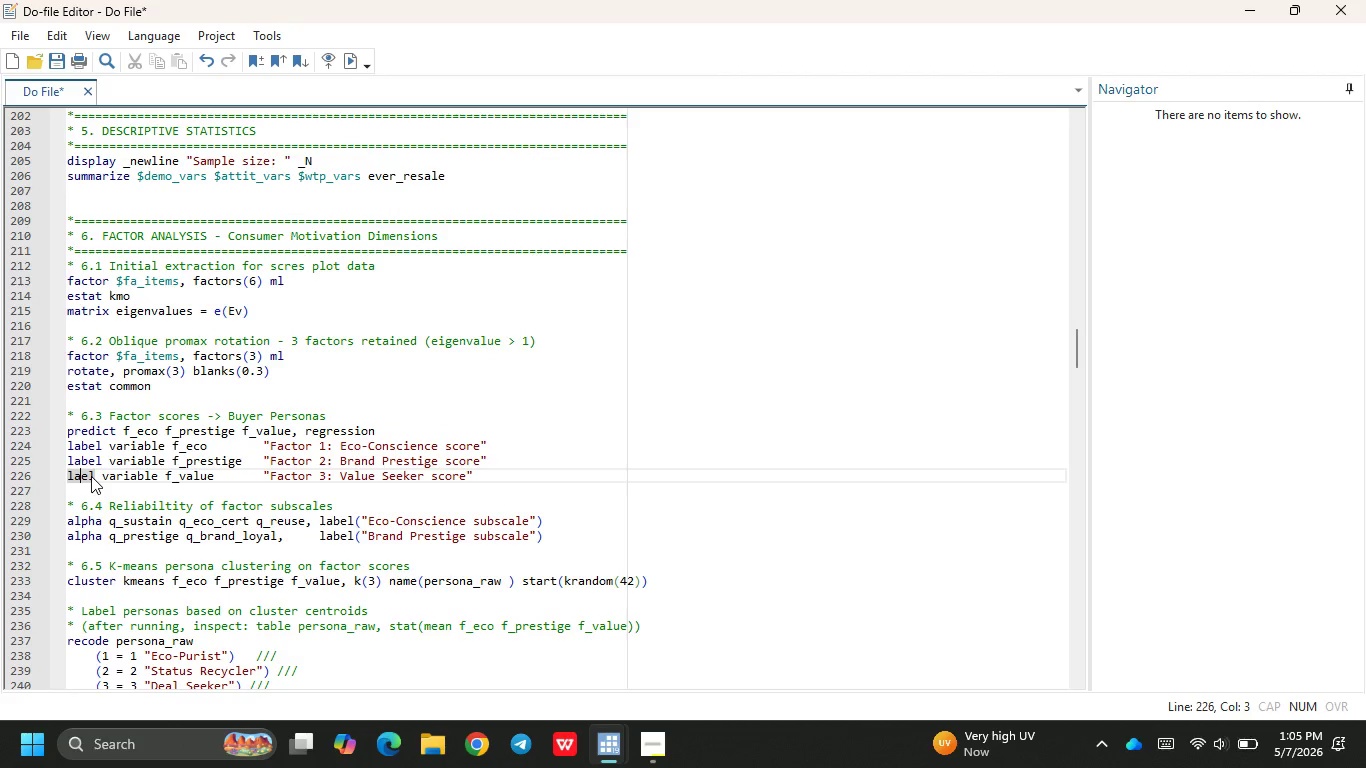 
key(B)
 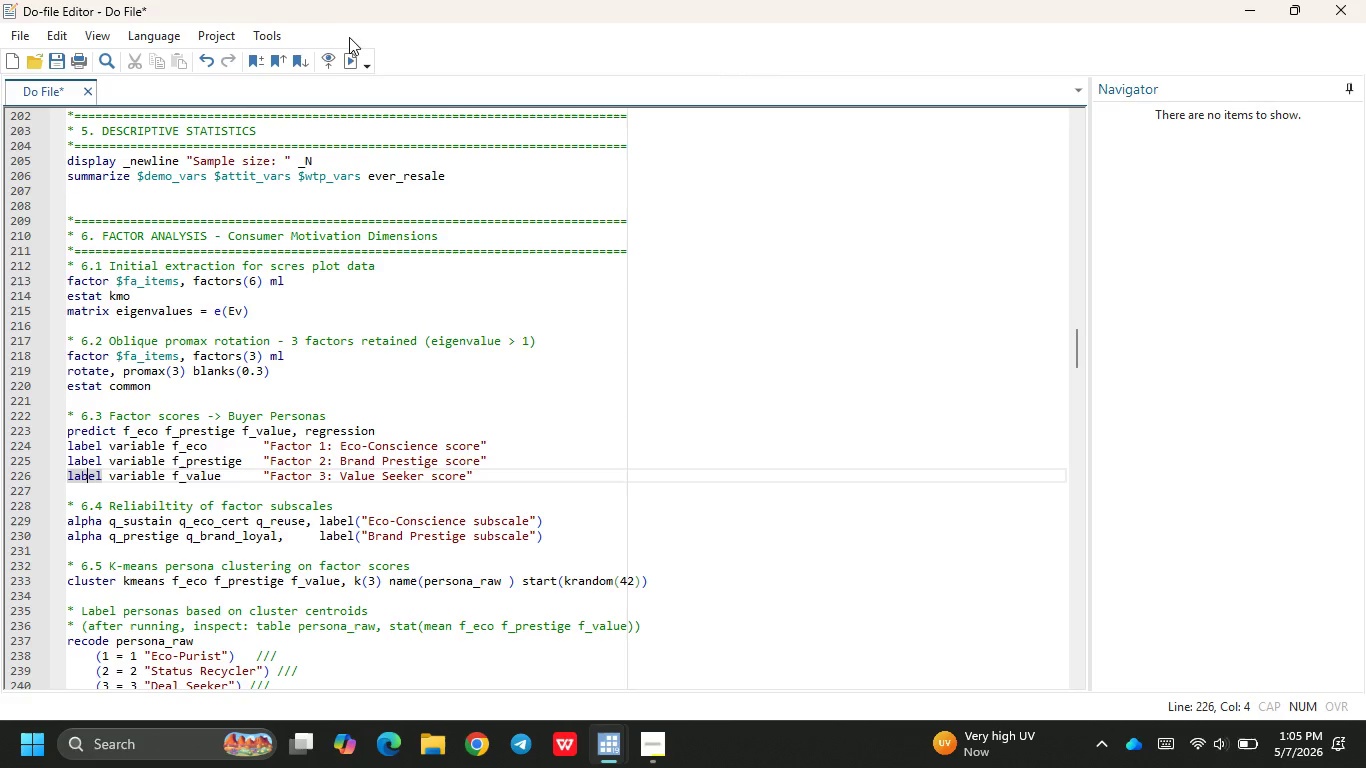 
left_click([346, 61])
 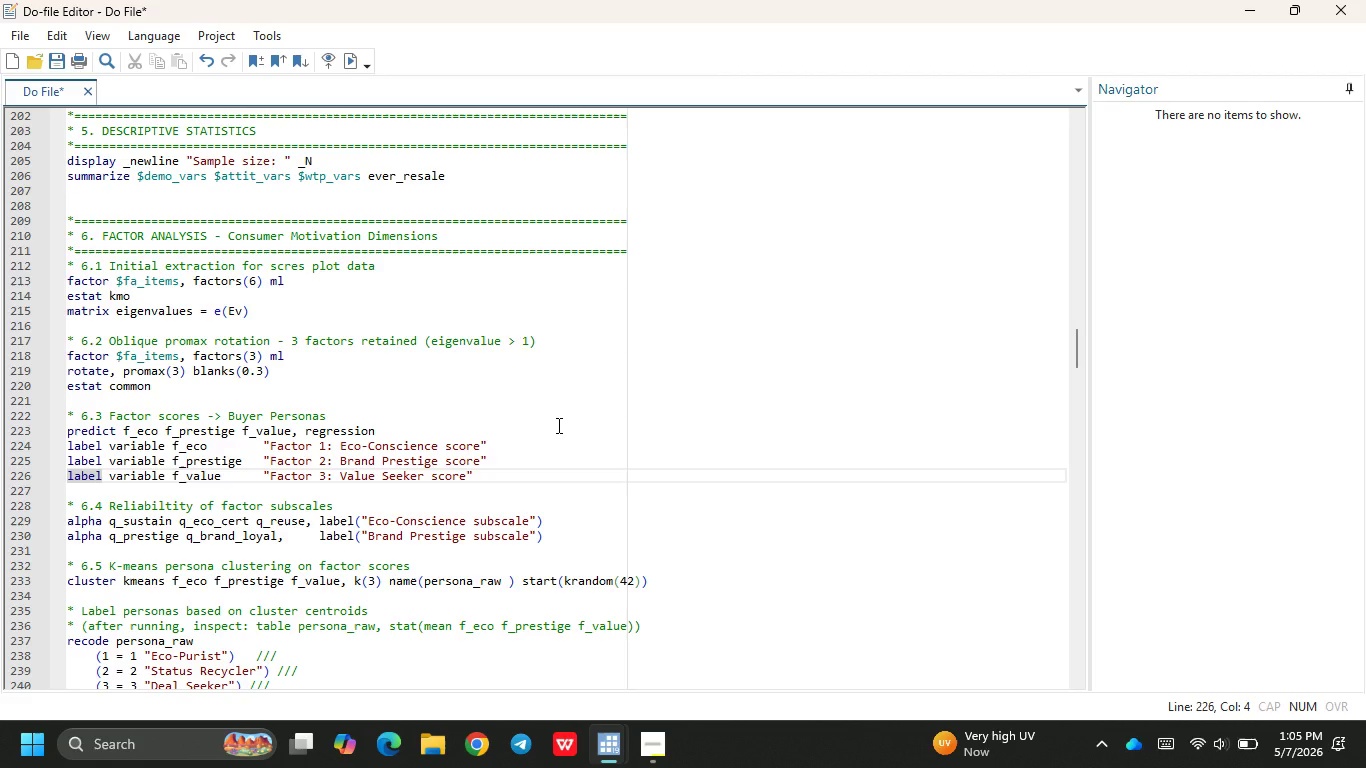 
scroll: coordinate [557, 425], scroll_direction: down, amount: 3.0
 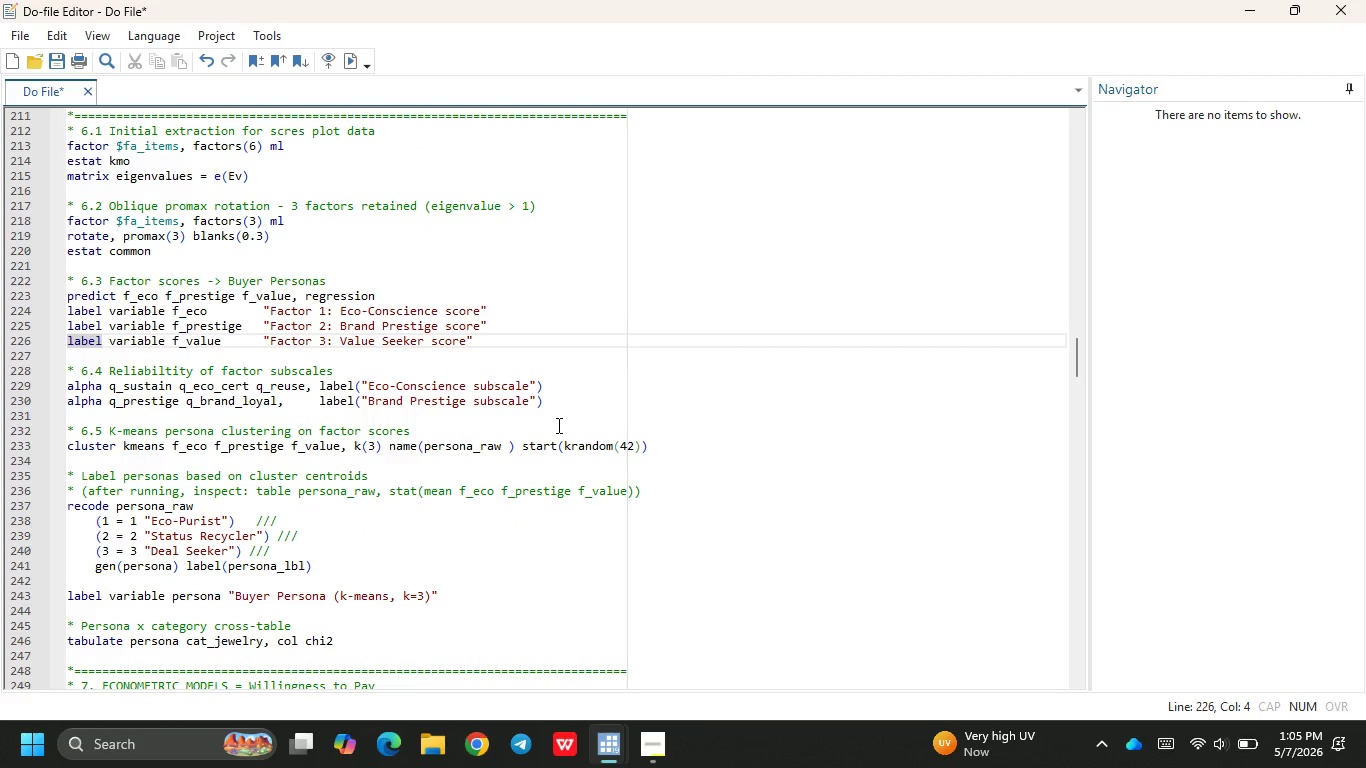 
wait(7.9)
 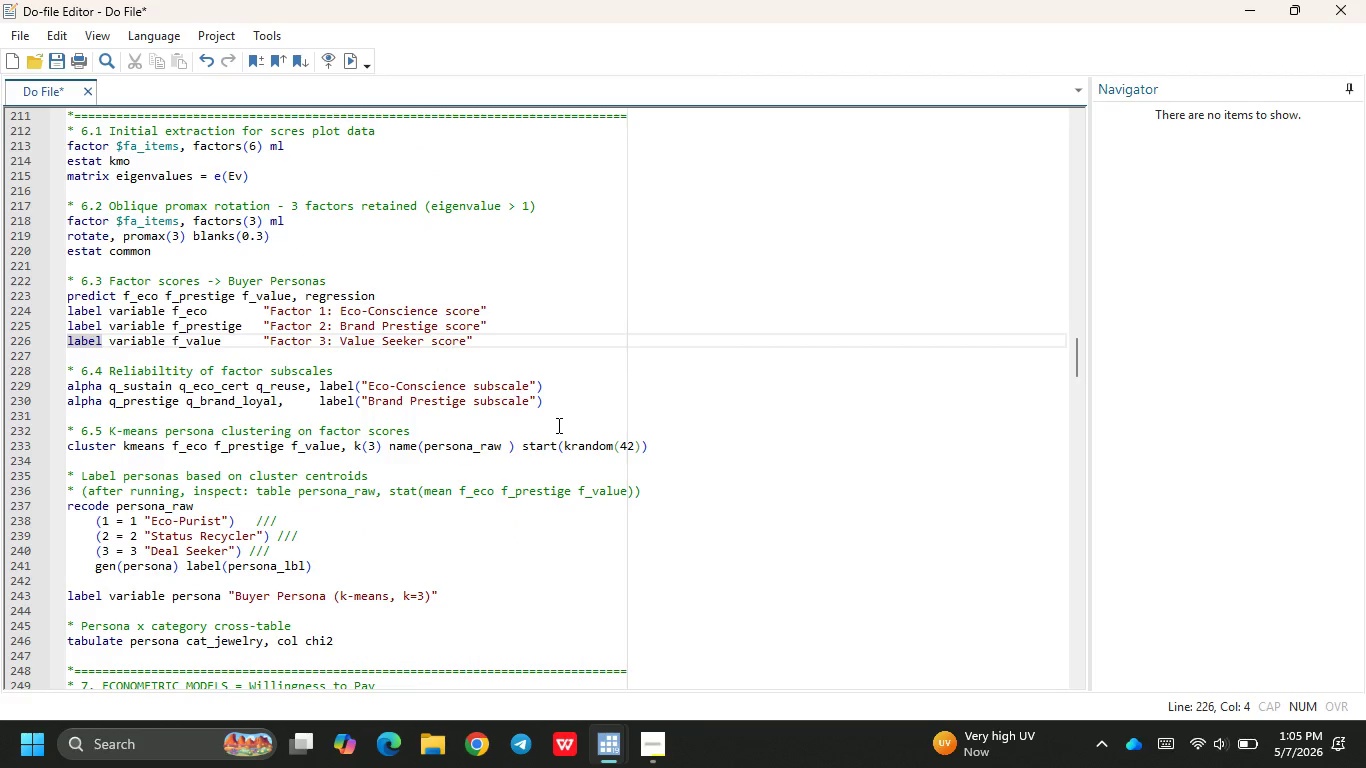 
mouse_move([611, 738])
 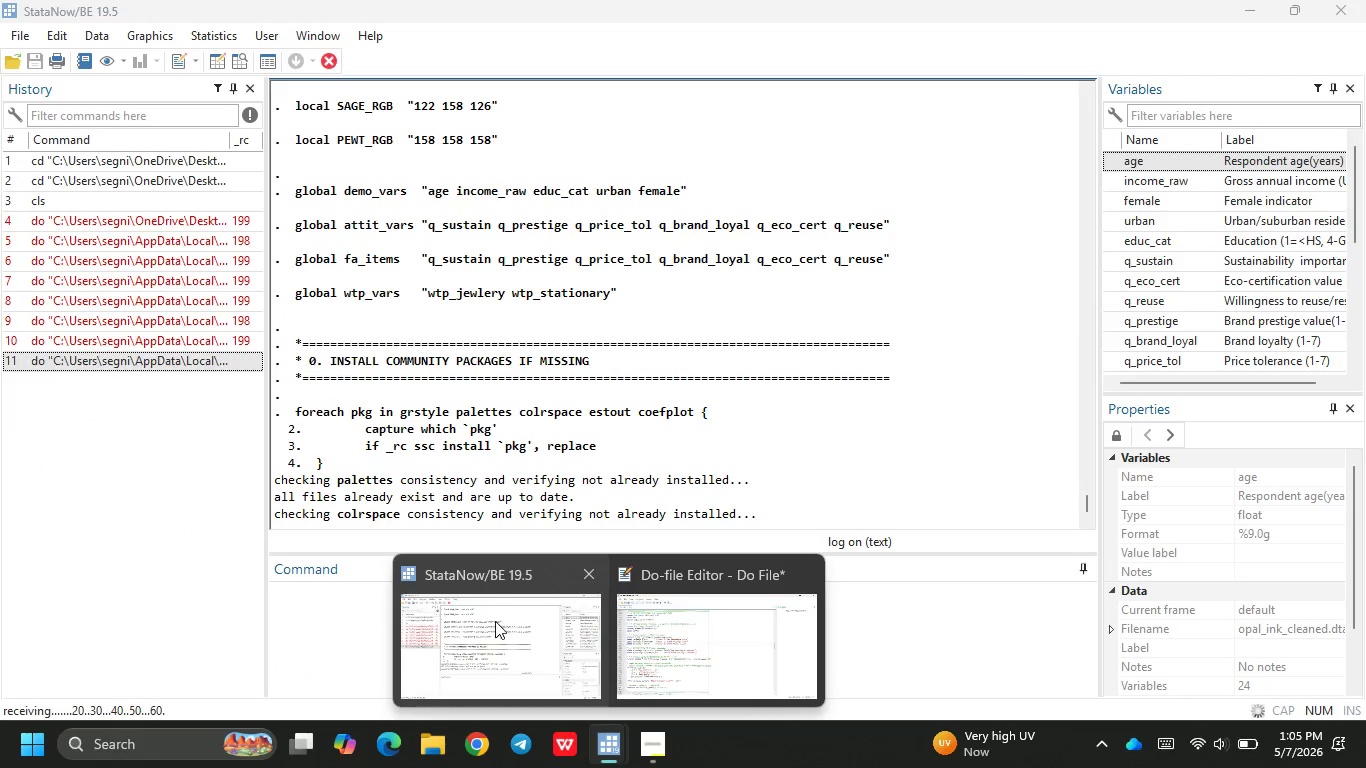 
left_click([499, 617])
 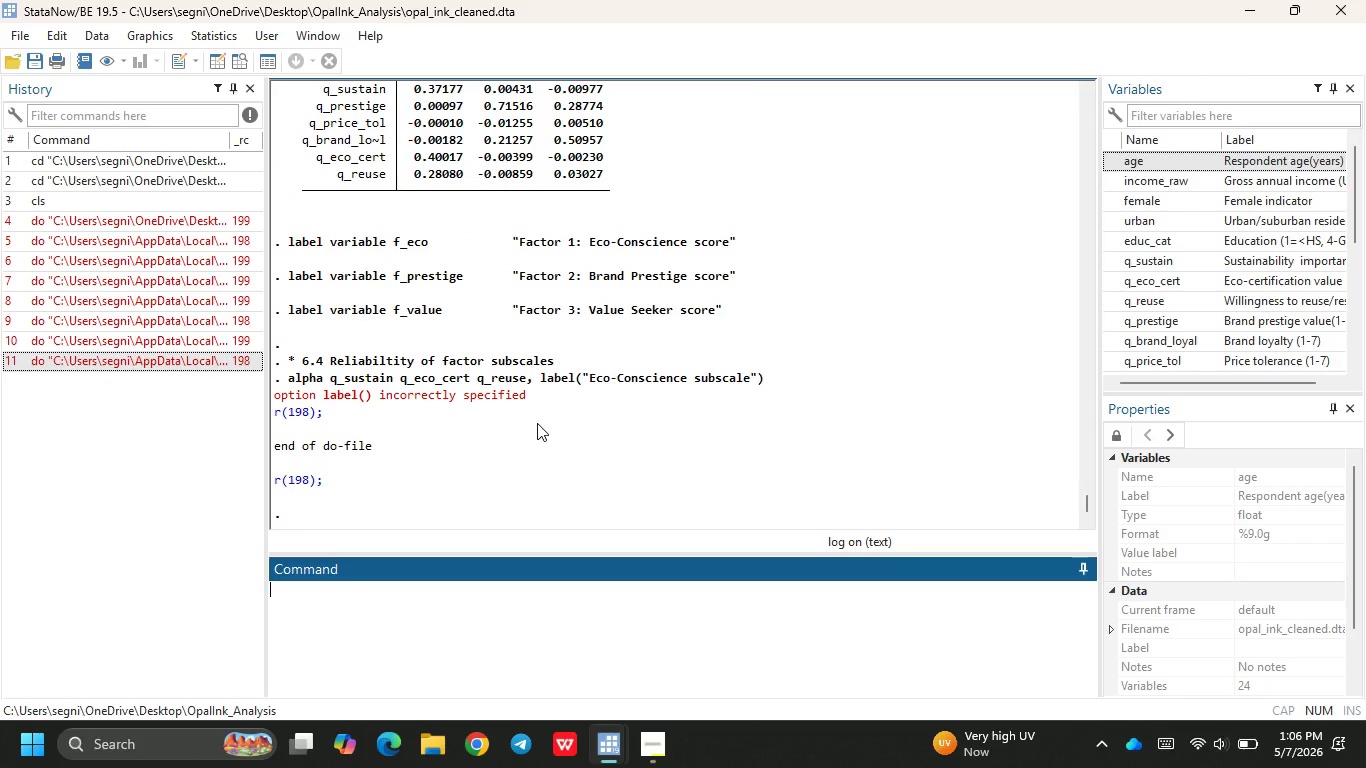 
wait(23.67)
 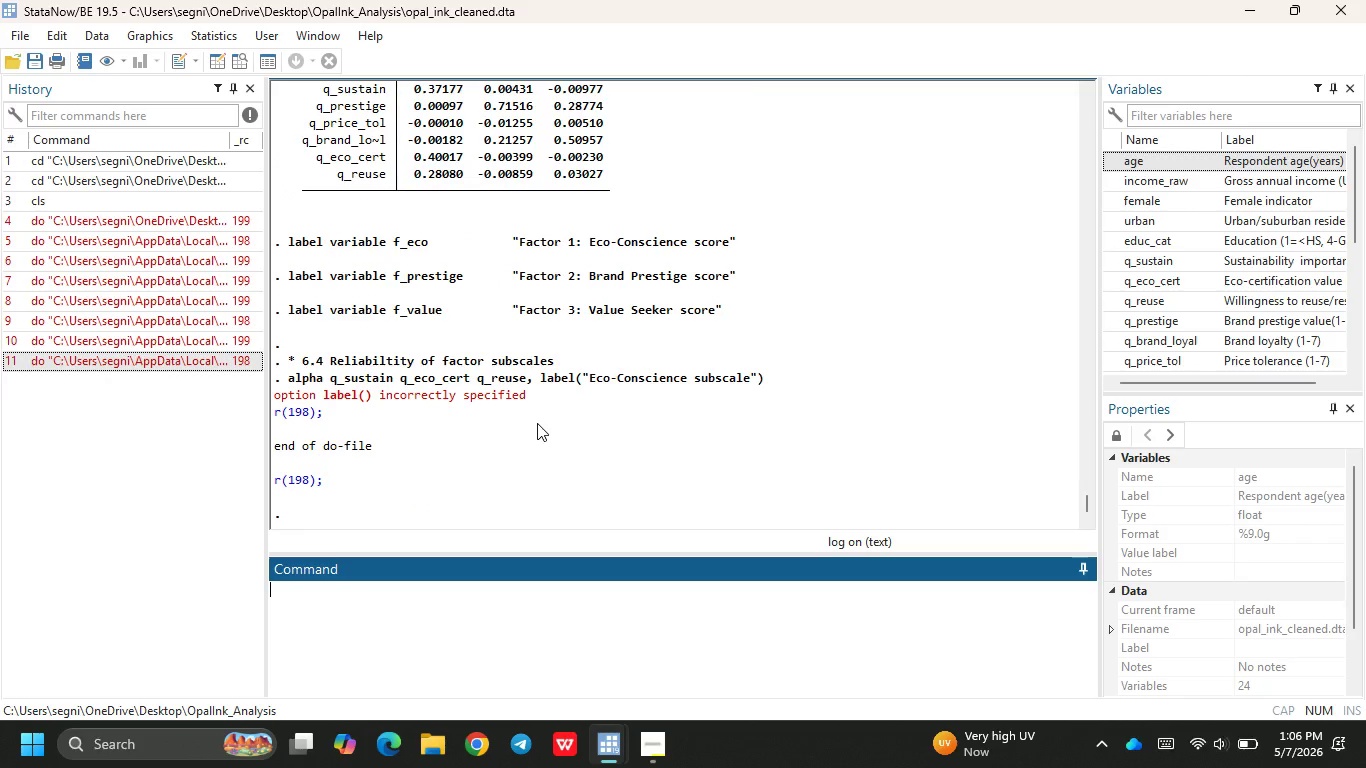 
left_click([668, 754])